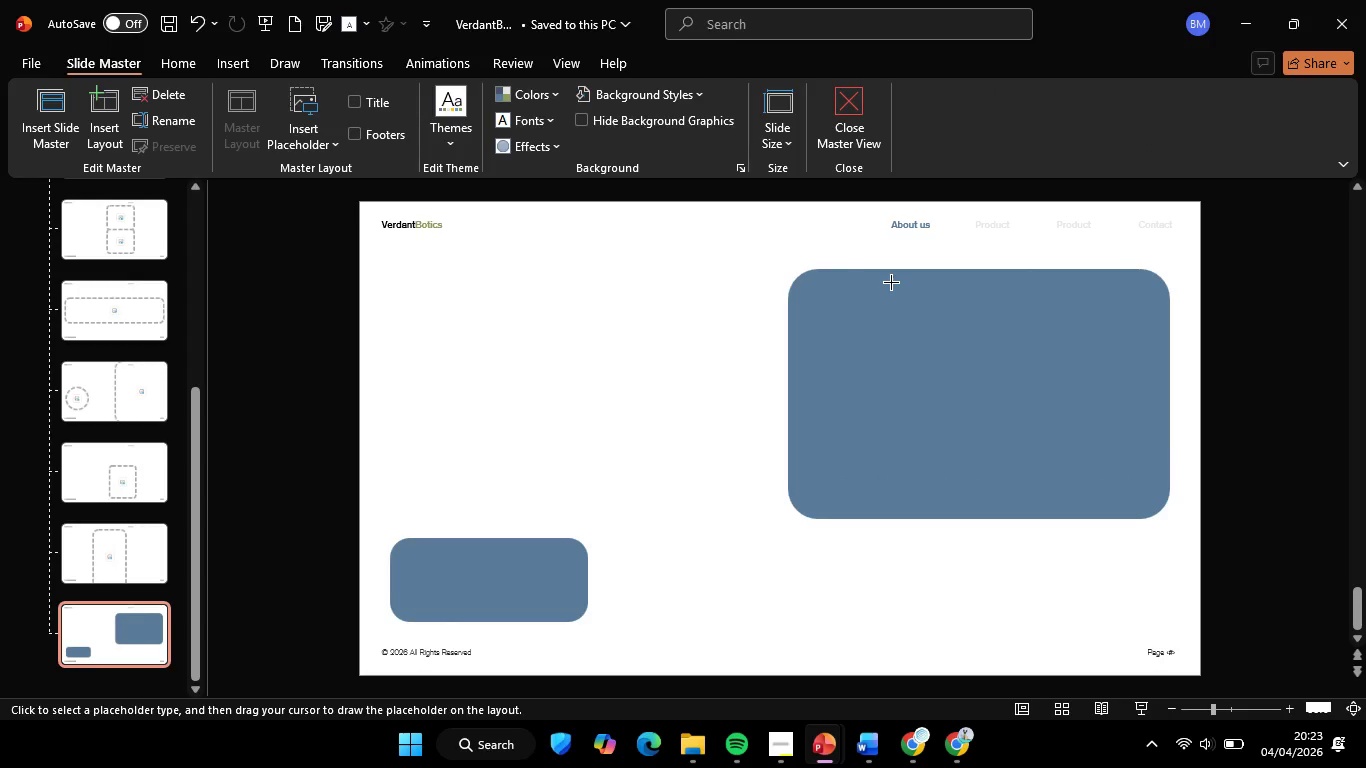 
left_click_drag(start_coordinate=[746, 235], to_coordinate=[1227, 579])
 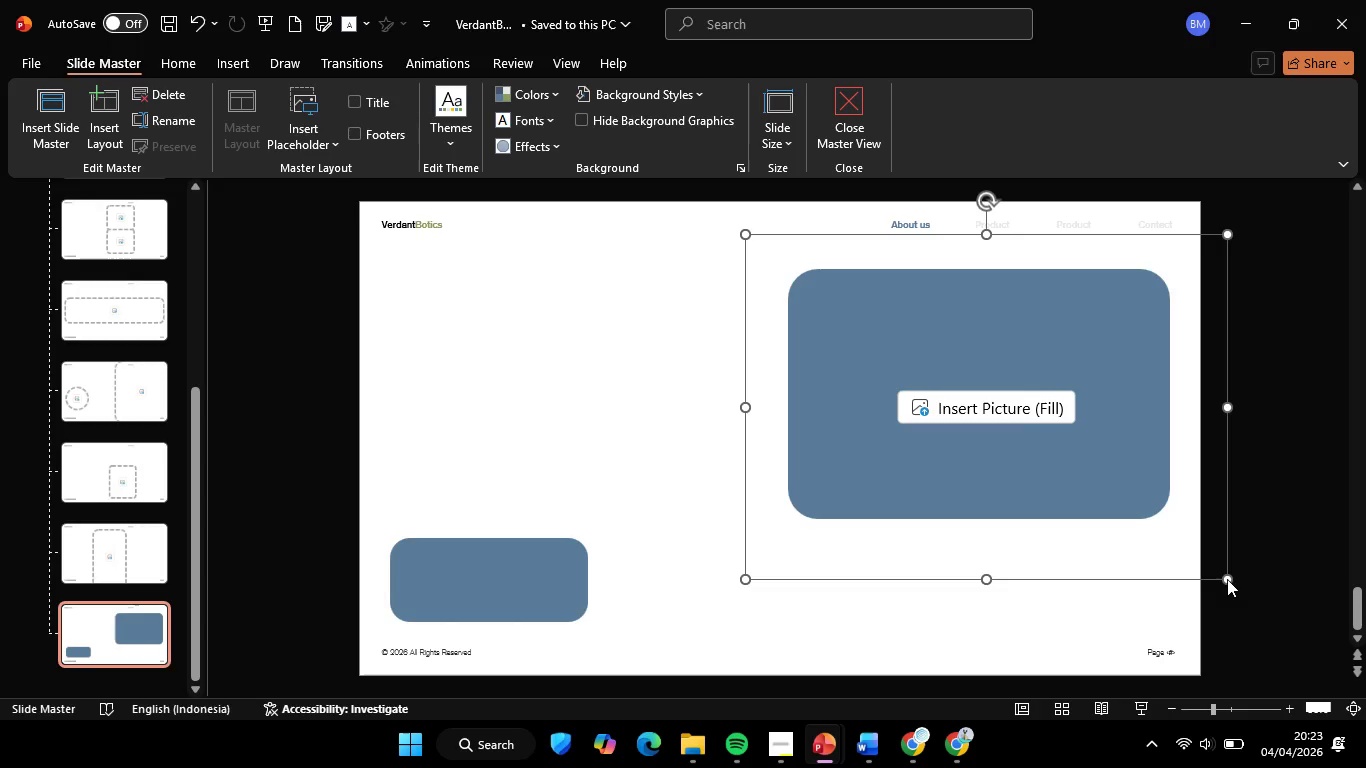 
right_click([1227, 579])
 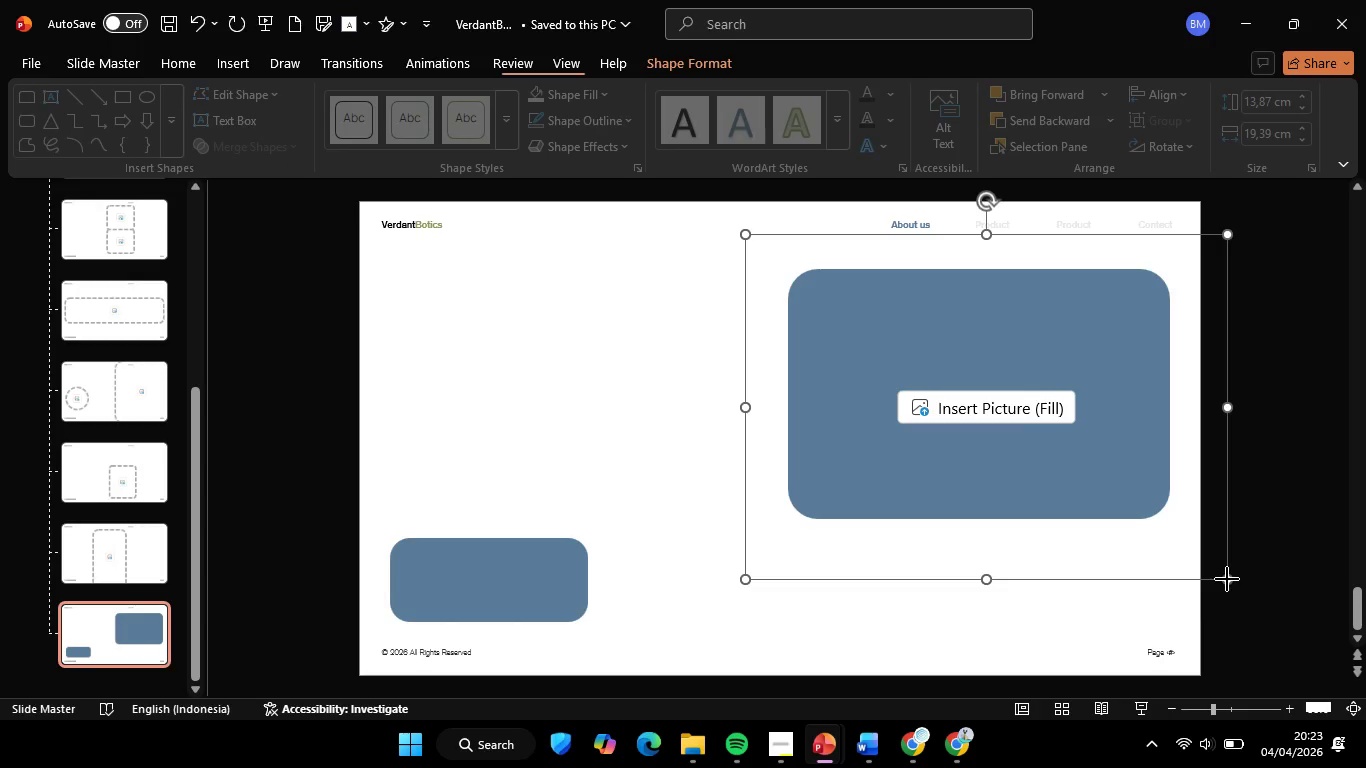 
left_click([1126, 346])
 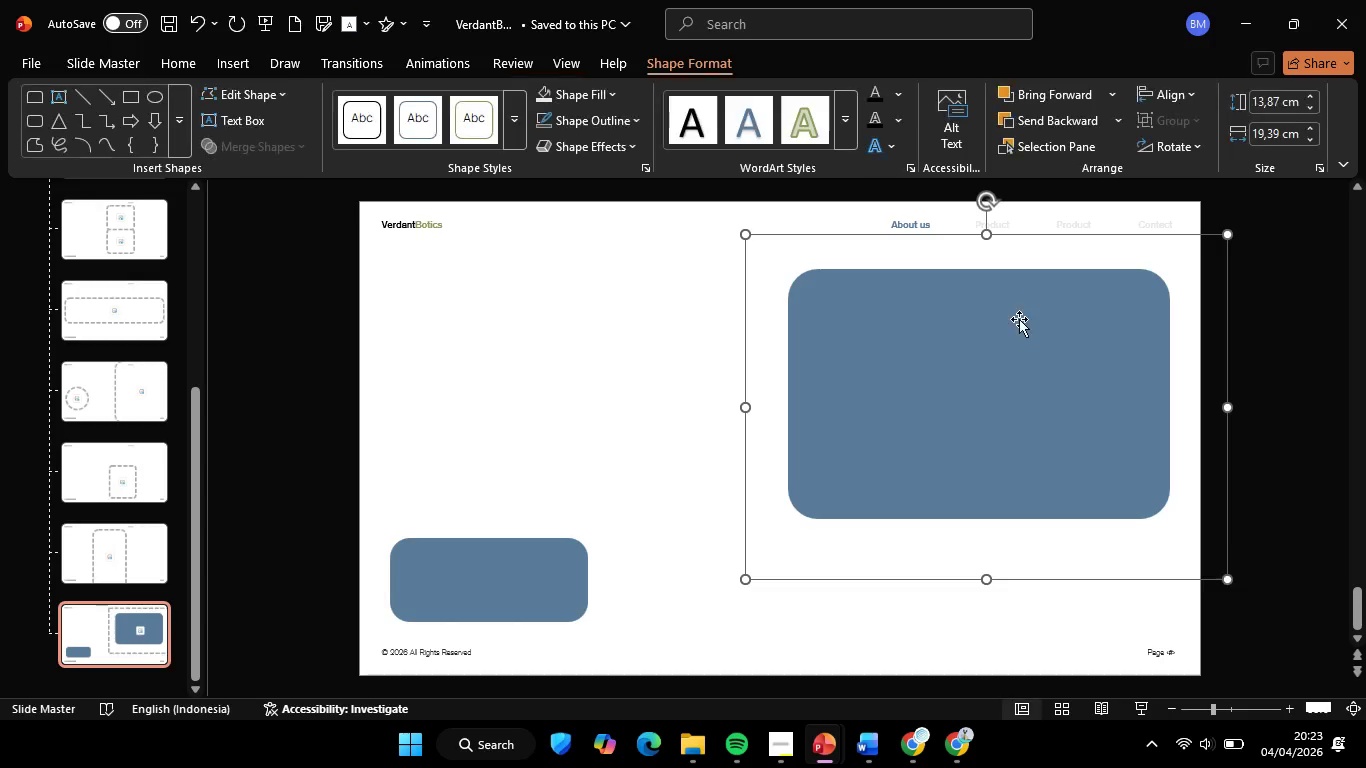 
hold_key(key=ShiftLeft, duration=0.47)
 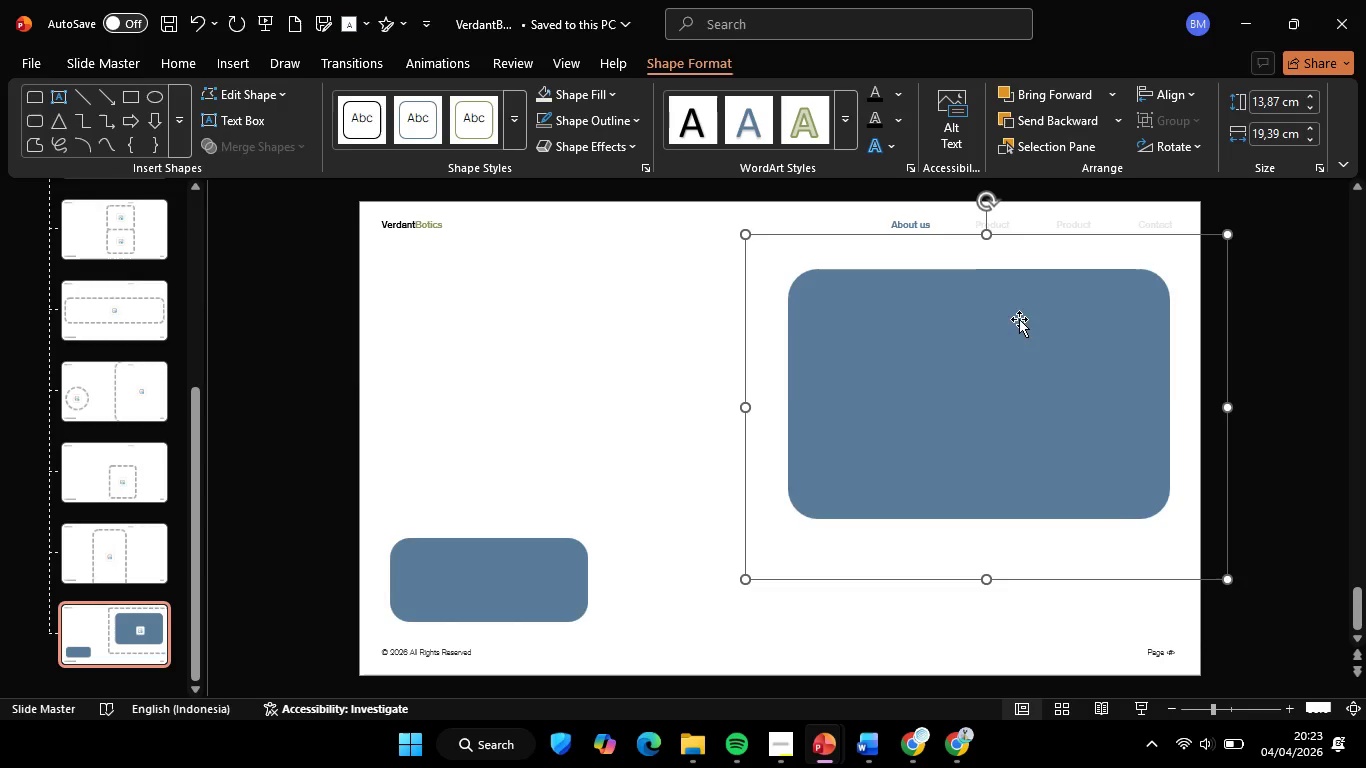 
left_click([277, 141])
 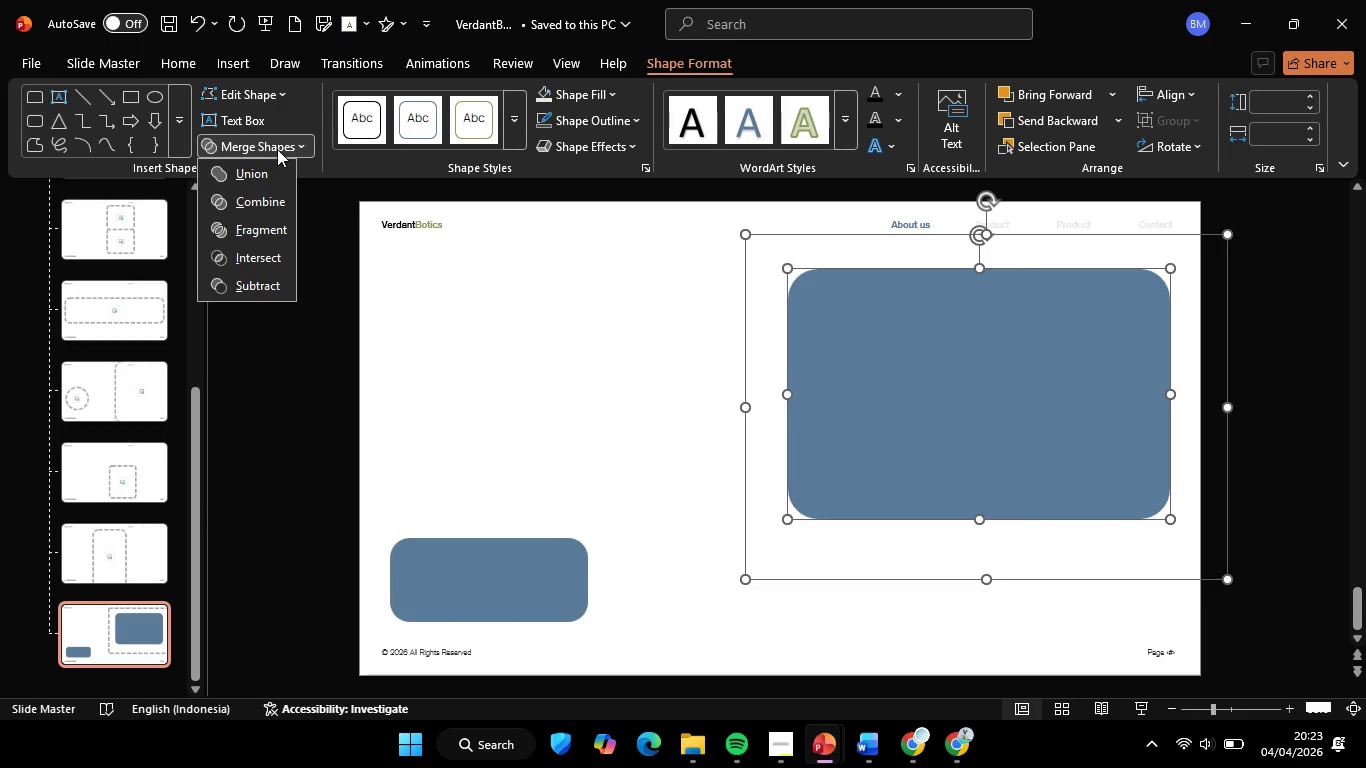 
left_click([286, 252])
 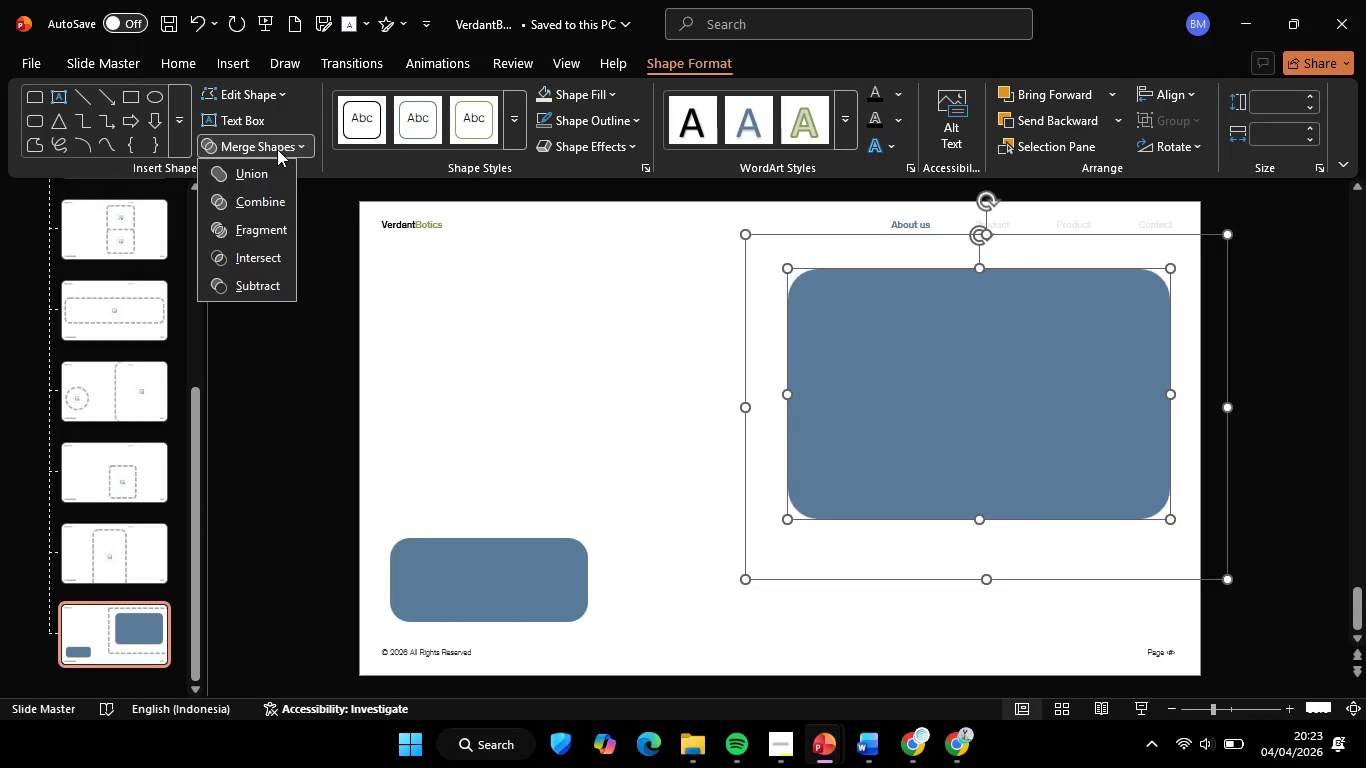 
left_click([315, 96])
 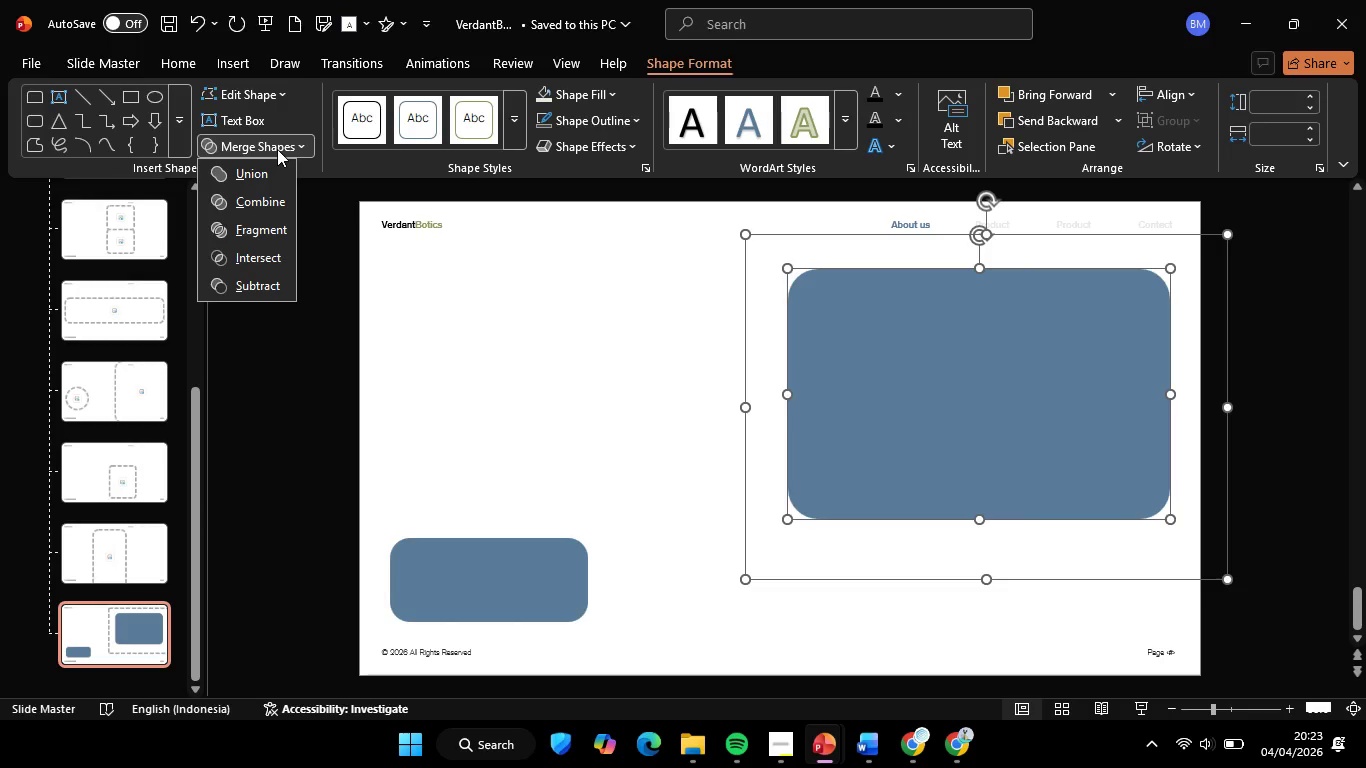 
left_click_drag(start_coordinate=[648, 493], to_coordinate=[368, 643])
 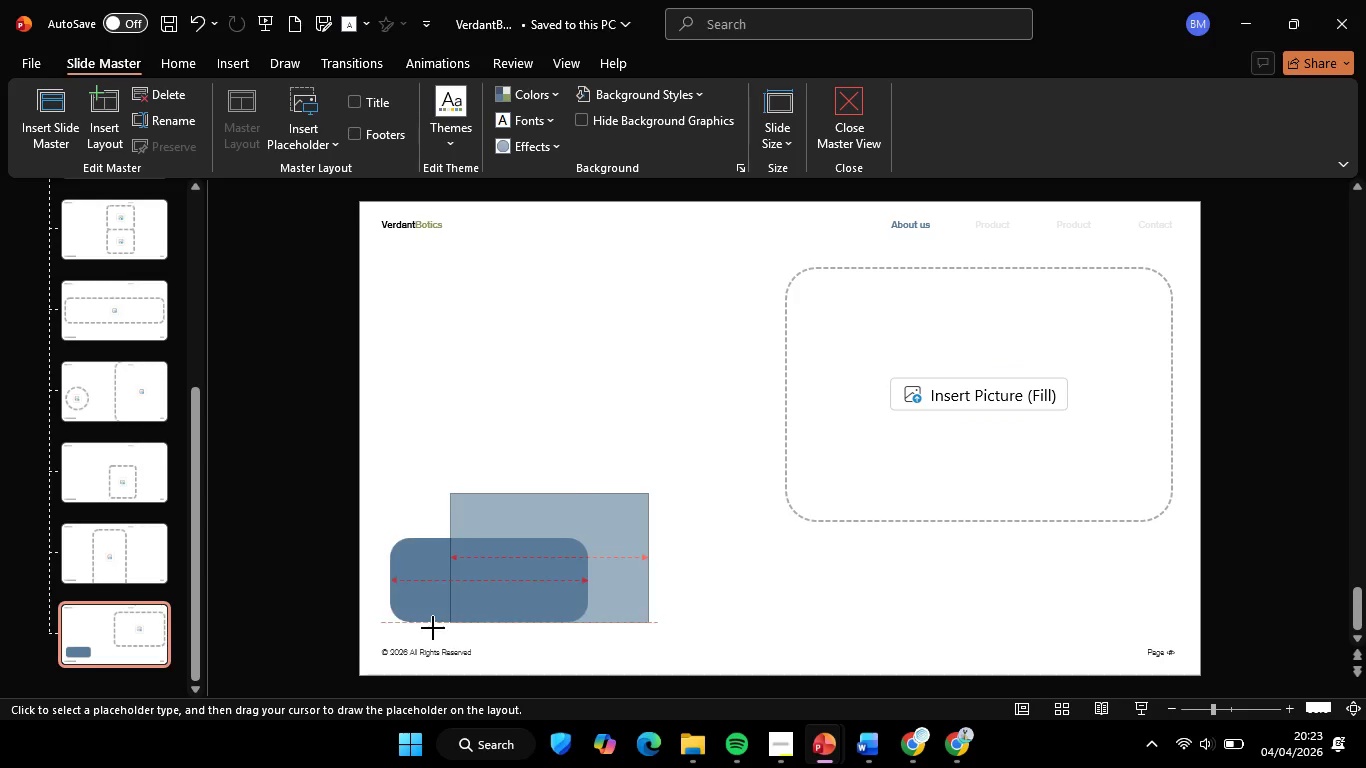 
right_click([368, 643])
 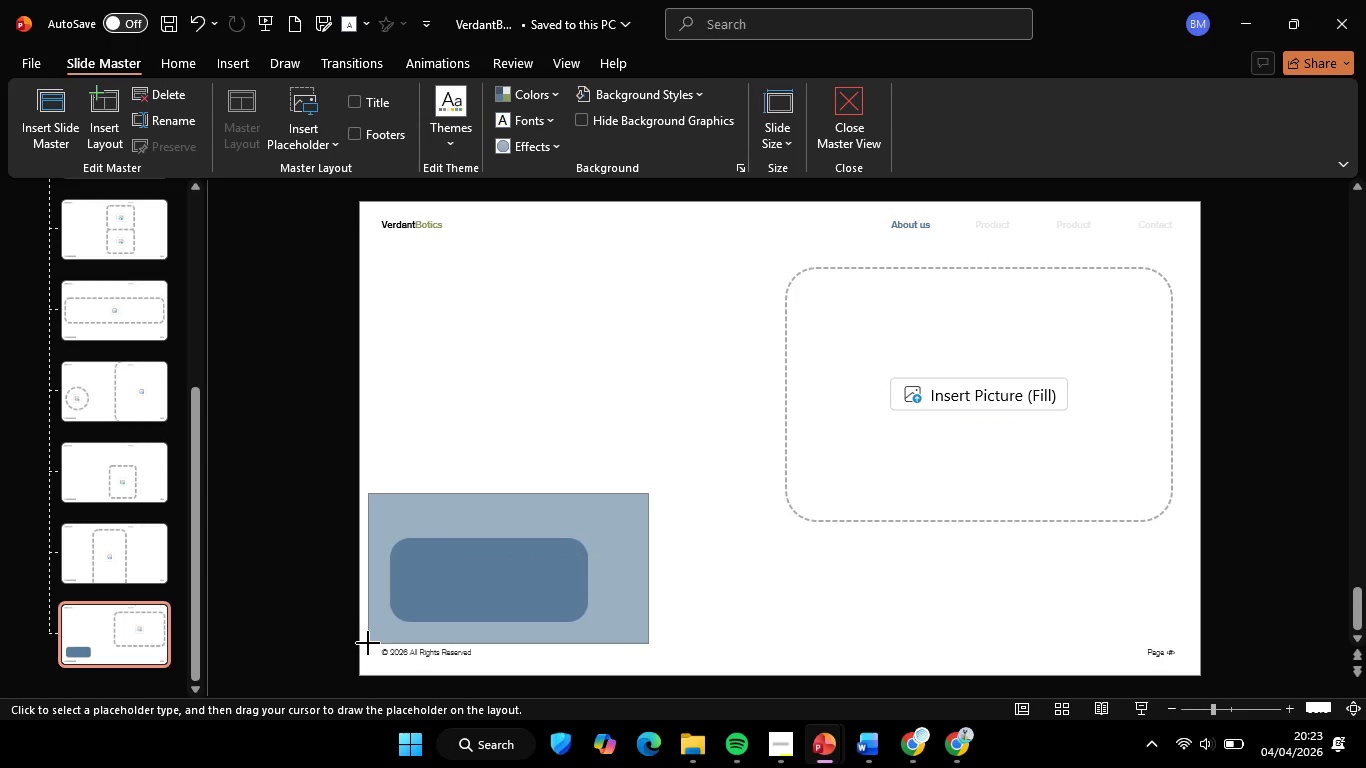 
left_click([497, 417])
 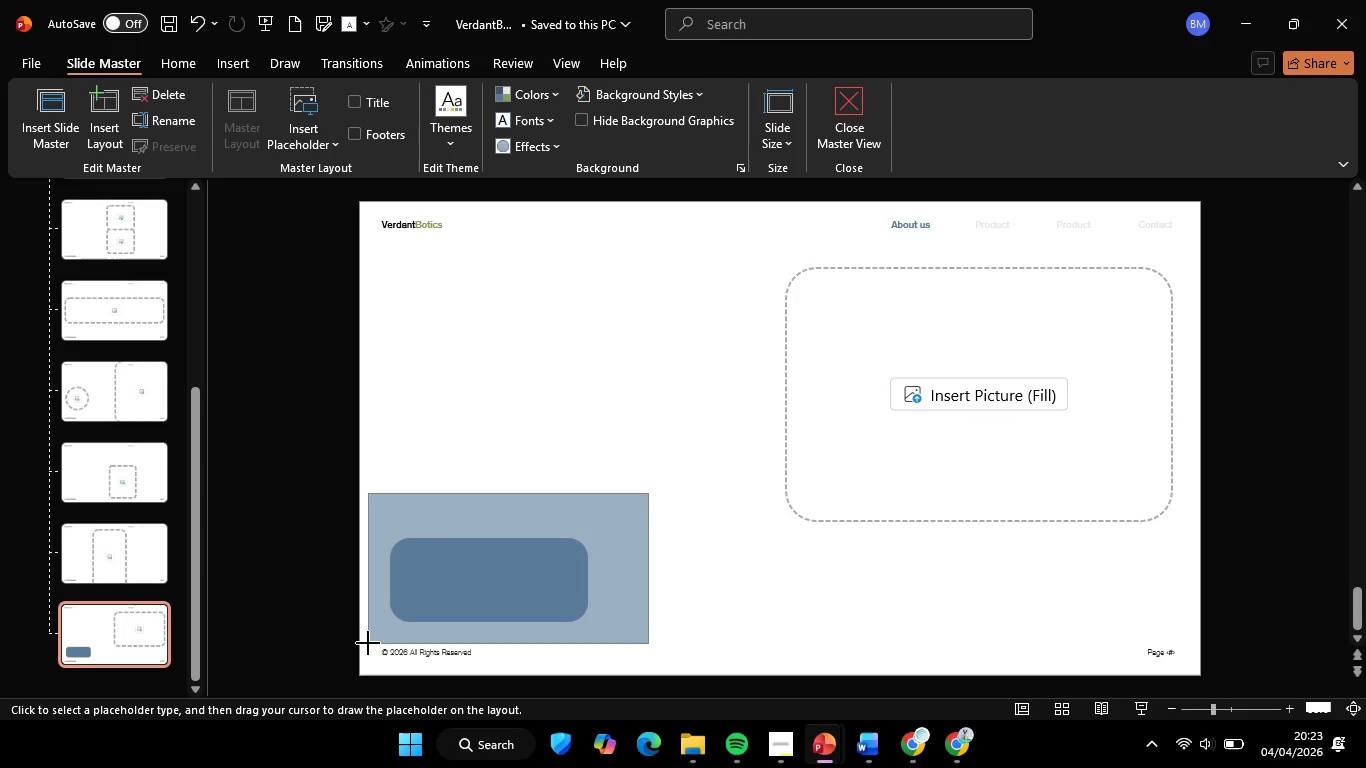 
hold_key(key=ShiftLeft, duration=0.53)
left_click([514, 562])
 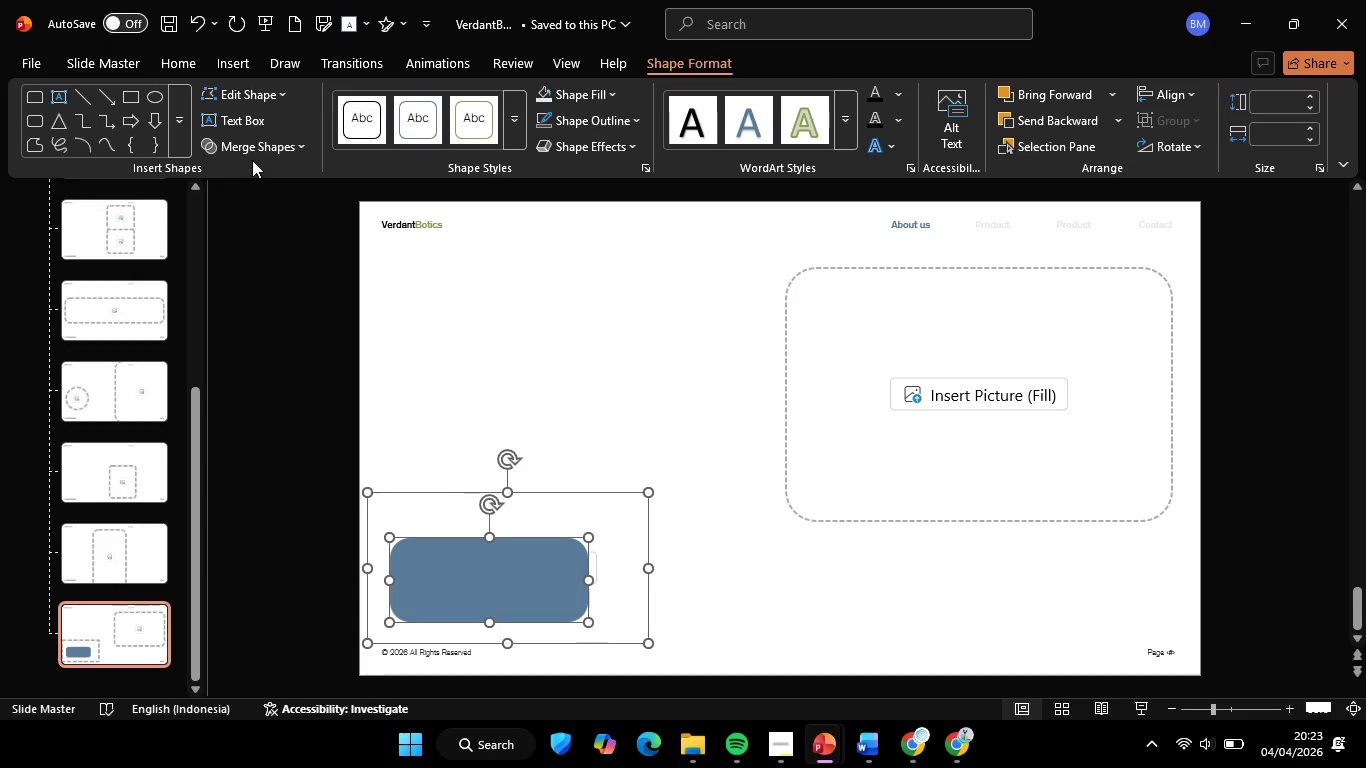 
double_click([236, 378])
 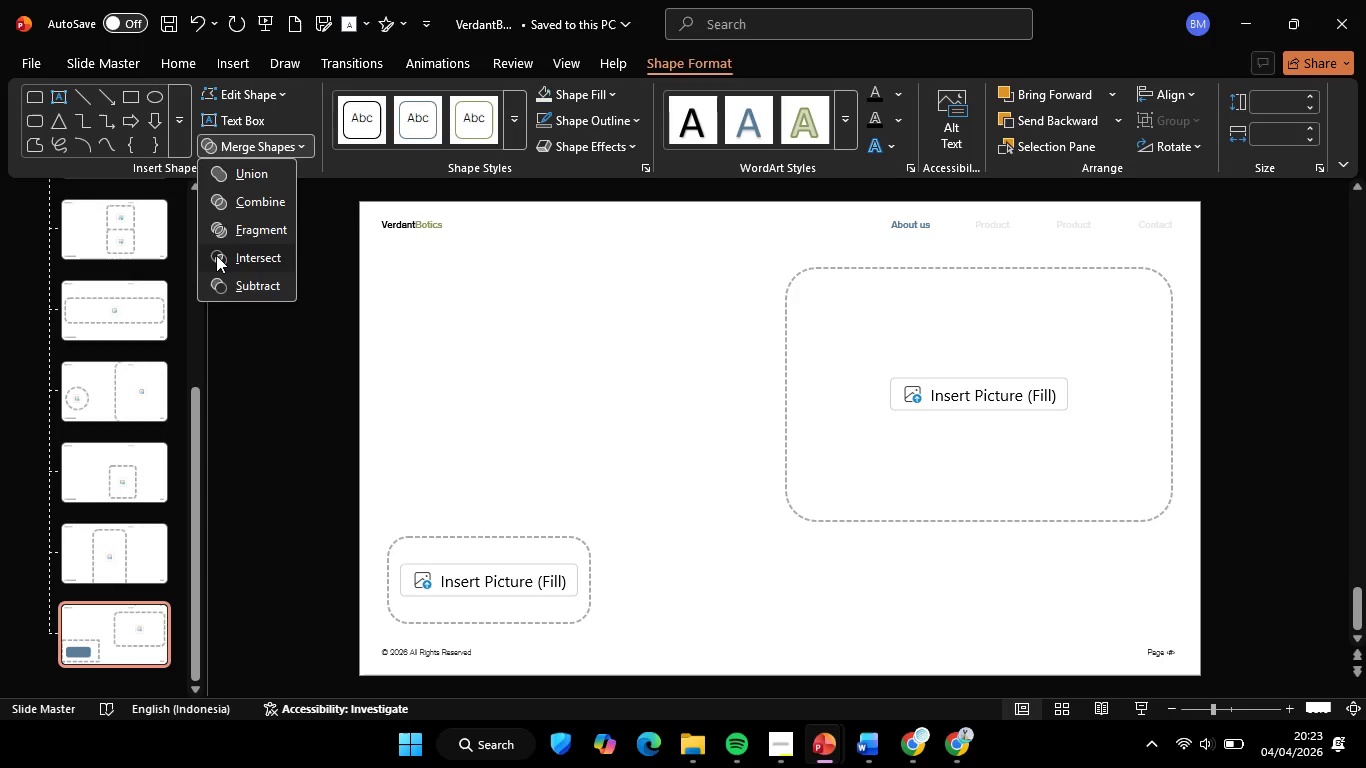 
left_click([876, 112])
 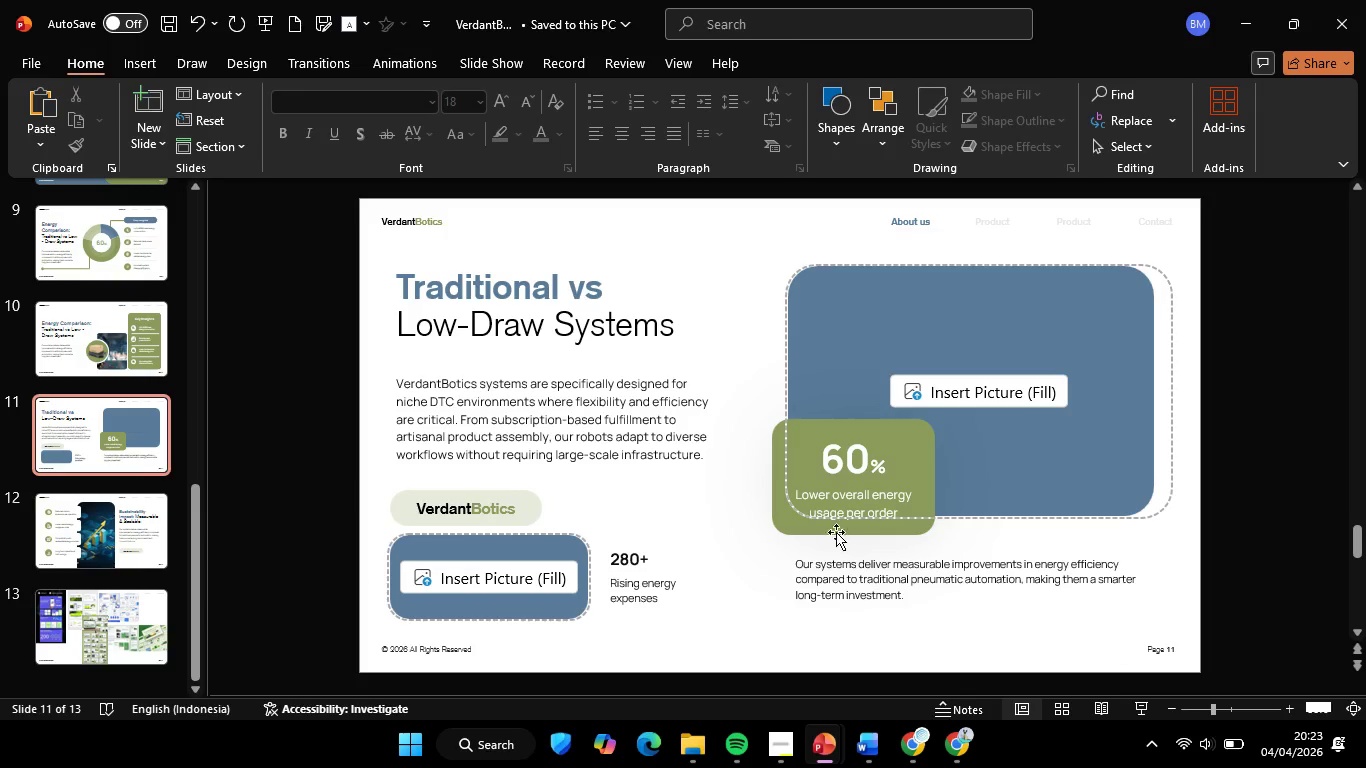 
wait(6.53)
 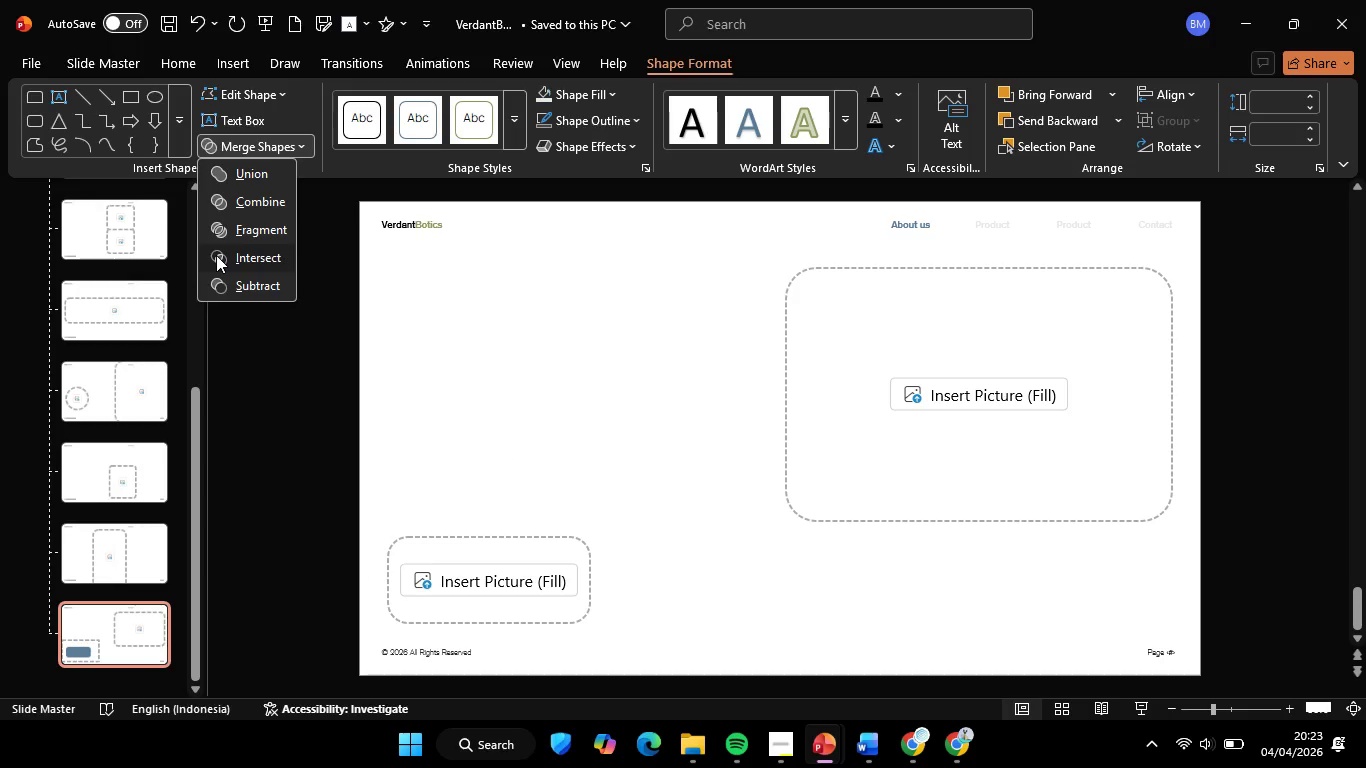 
left_click([1064, 321])
 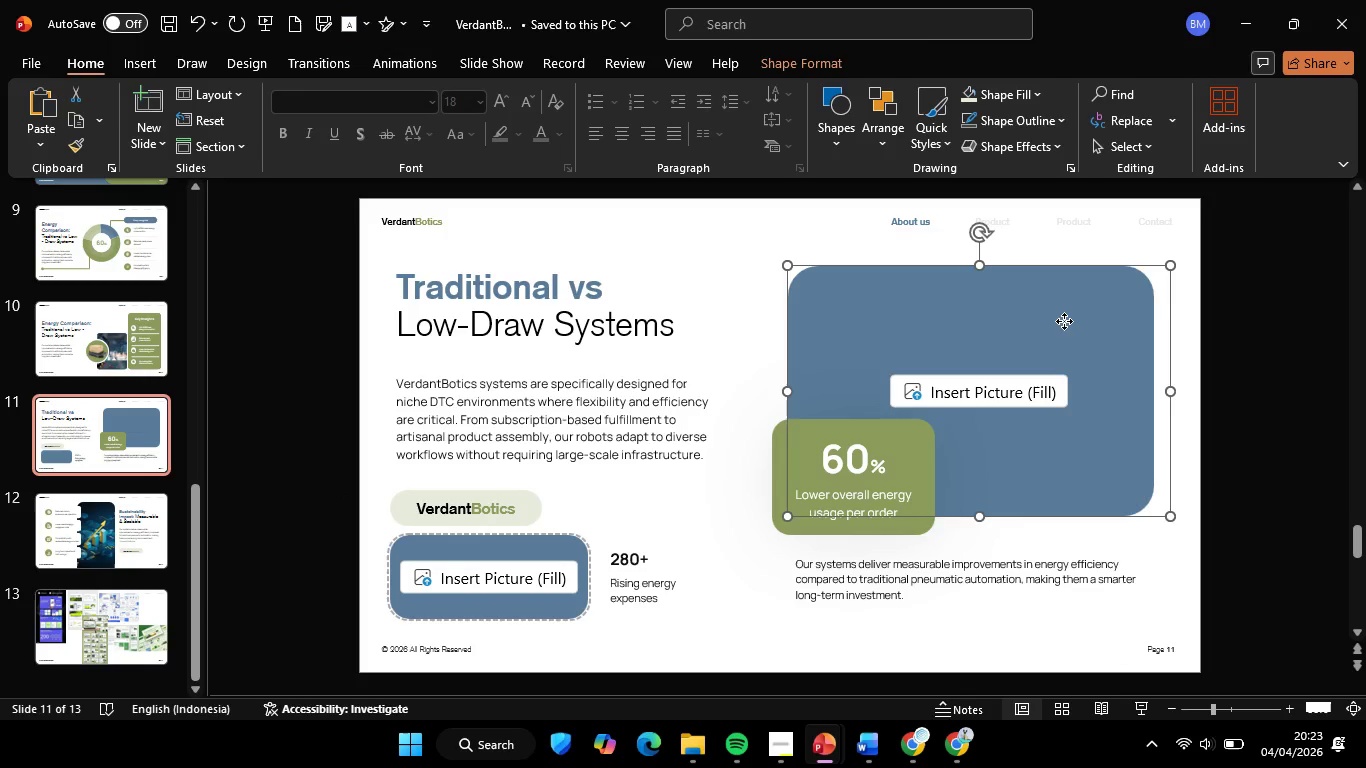 
right_click([1064, 321])
 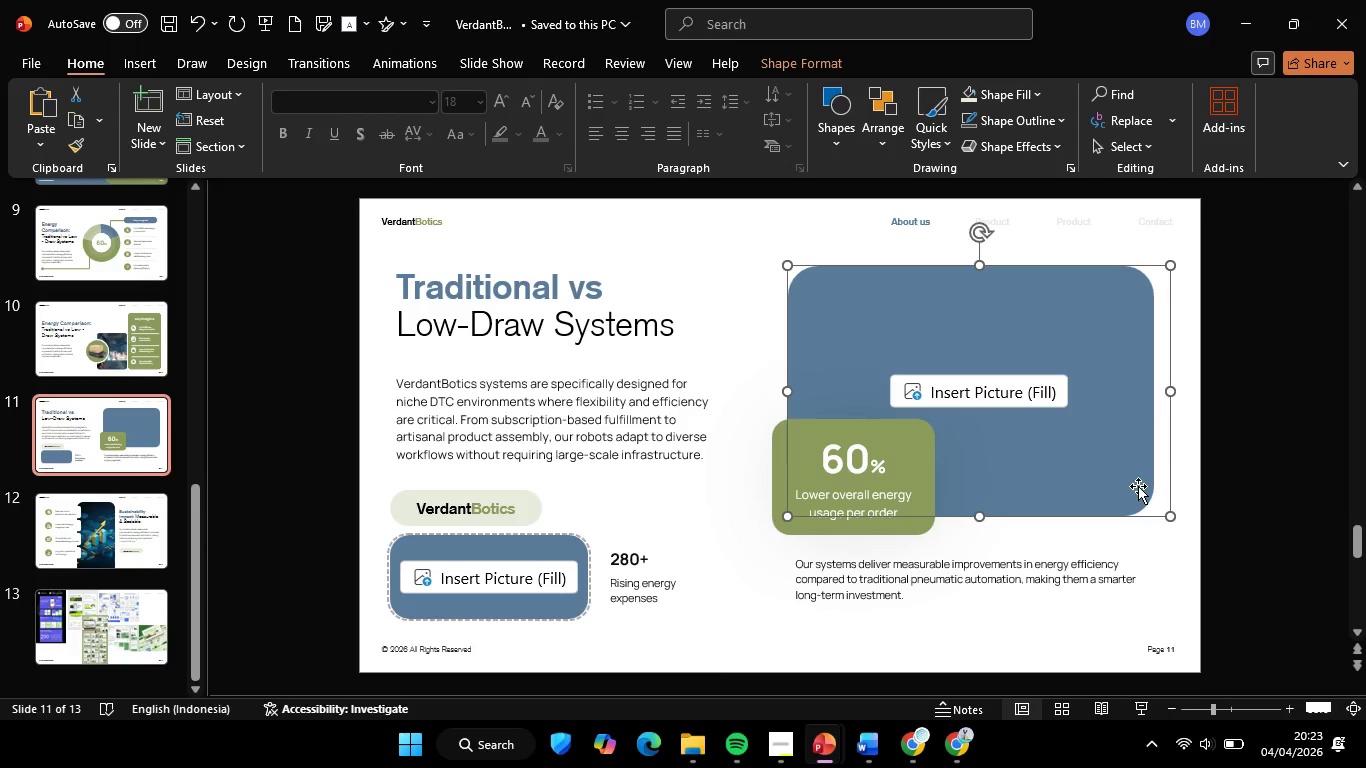 
double_click([1076, 344])
 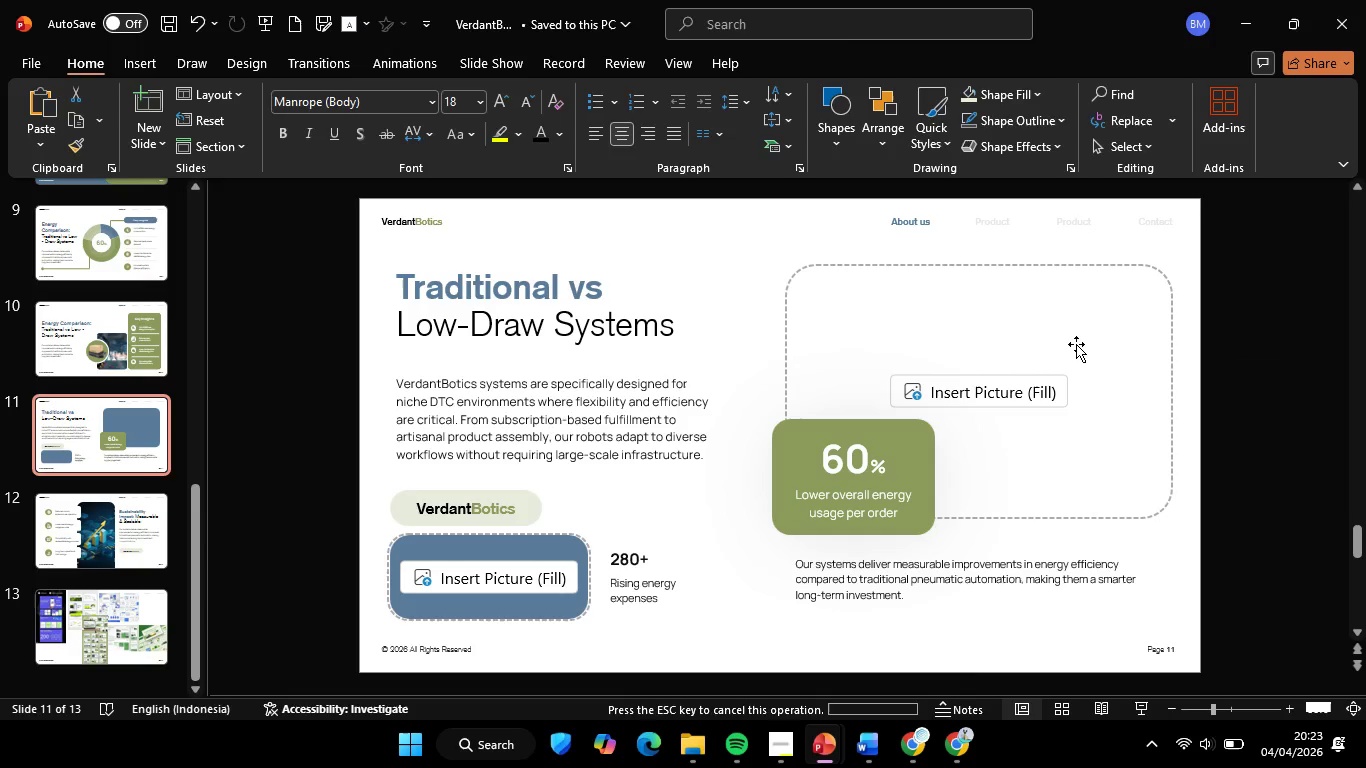 
key(Backspace)
 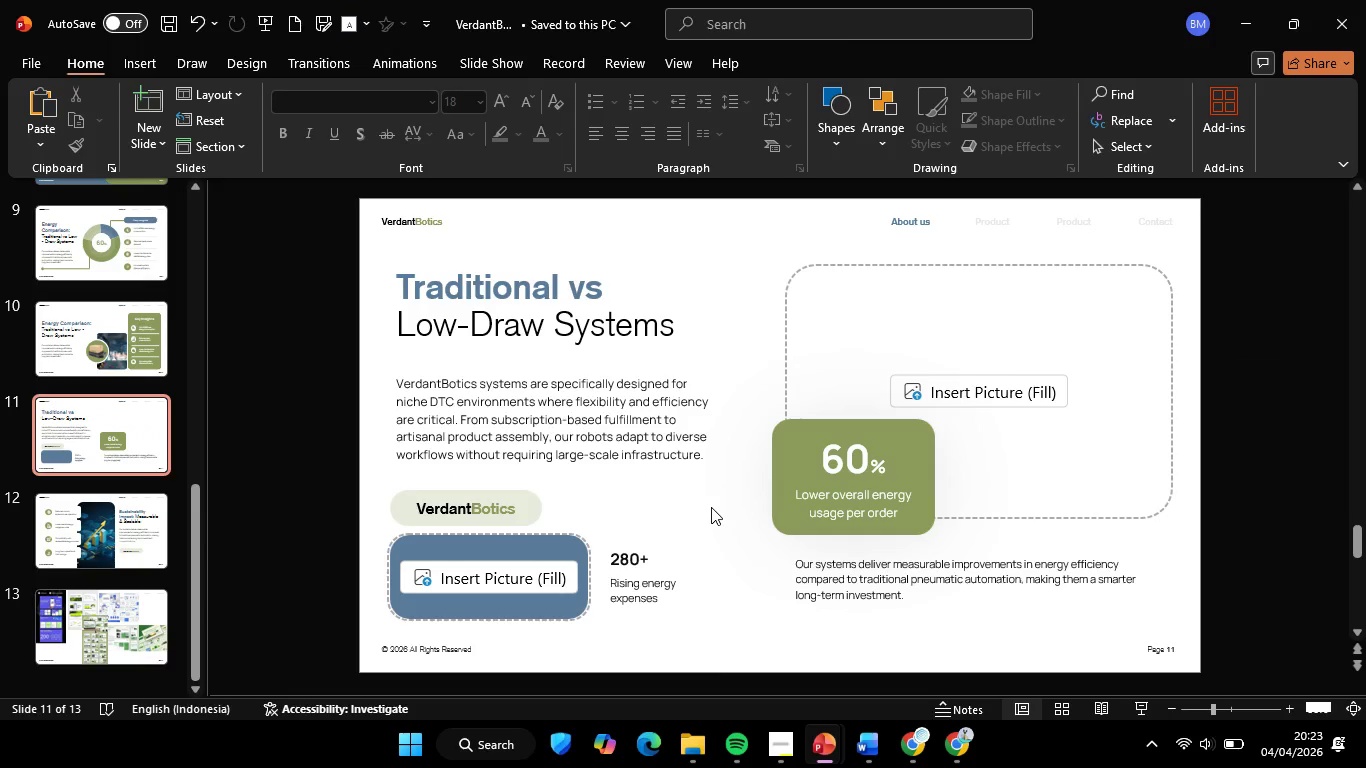 
wait(8.56)
 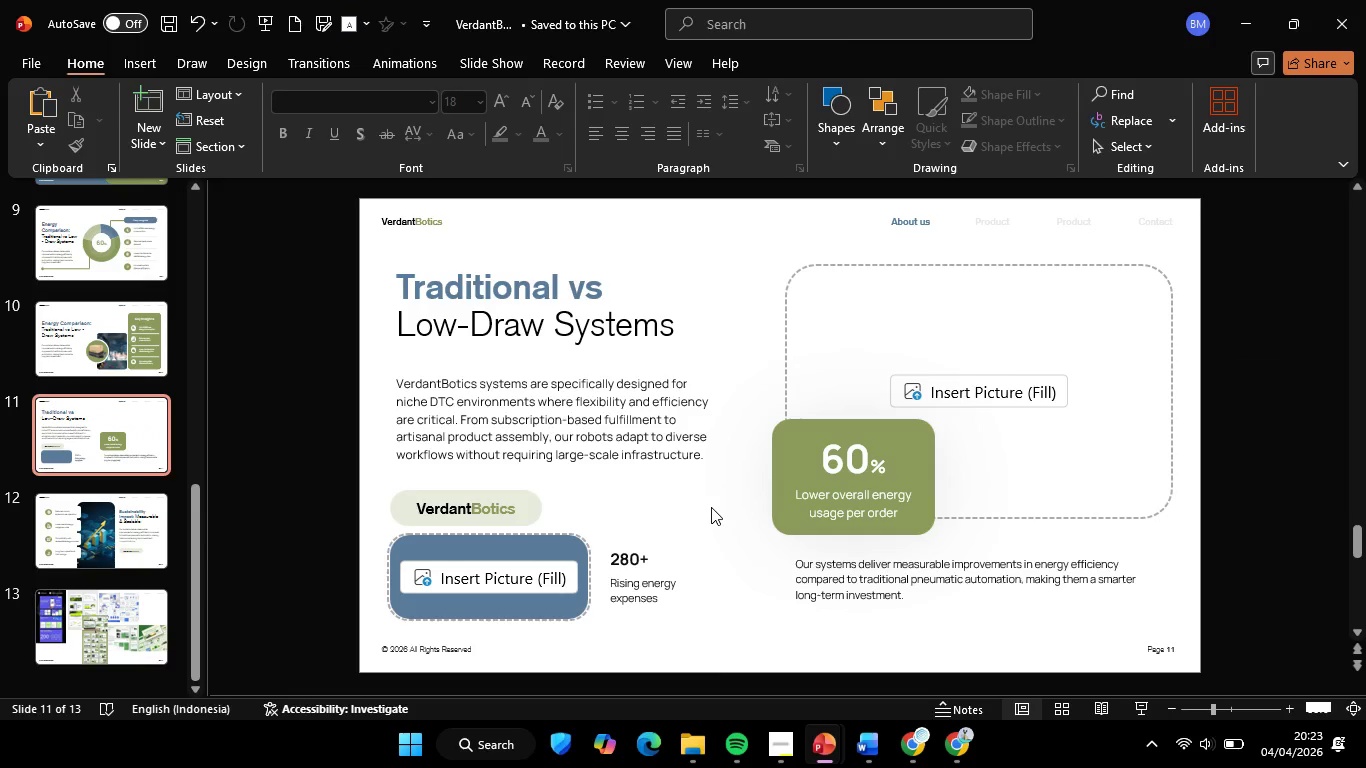 
left_click([648, 582])
 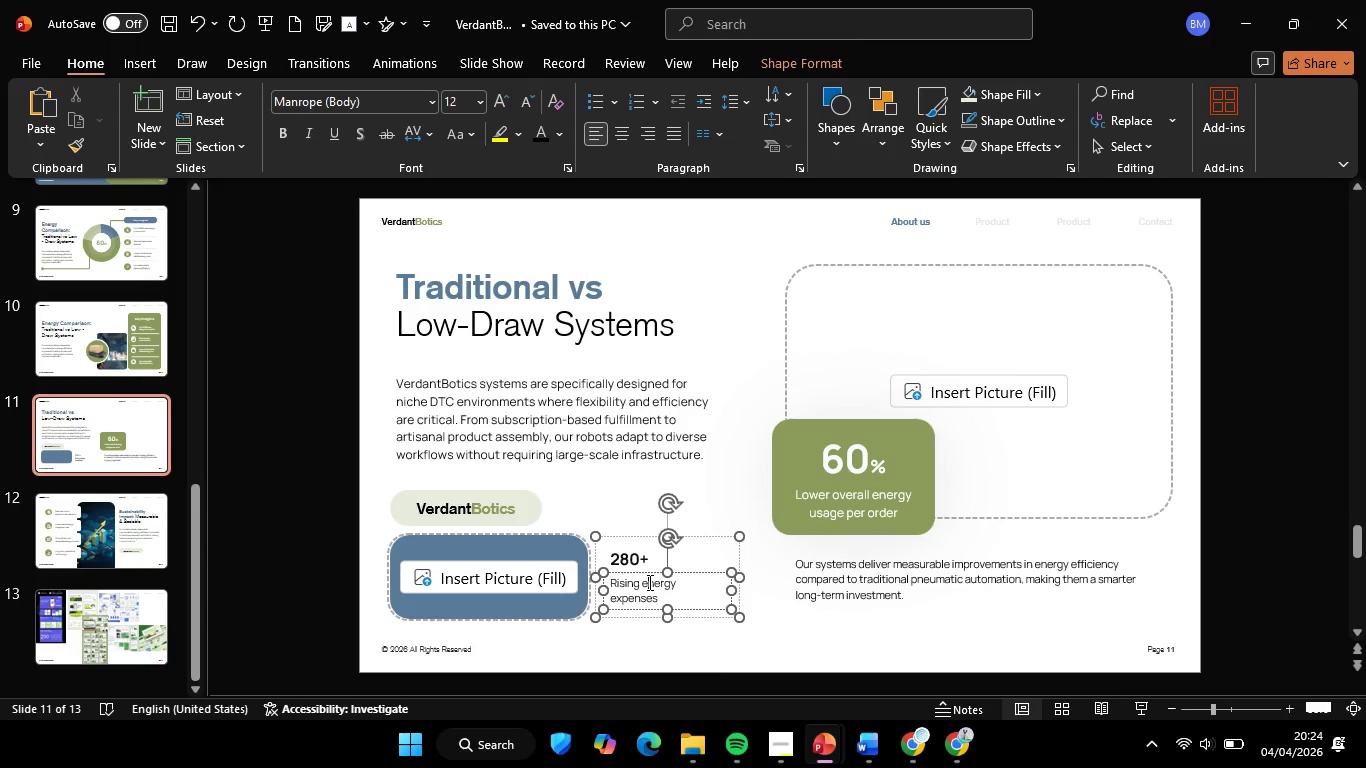 
key(Control+A)
 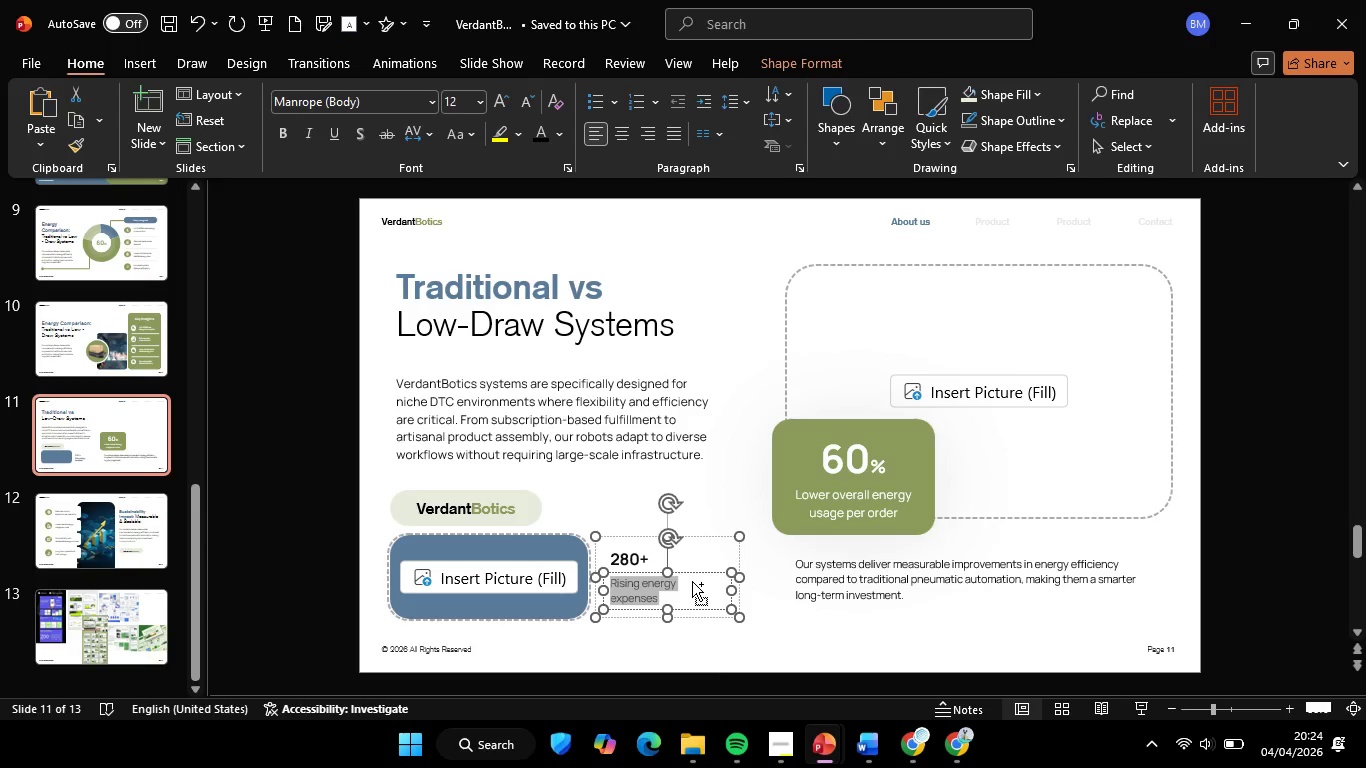 
key(Control+C)
 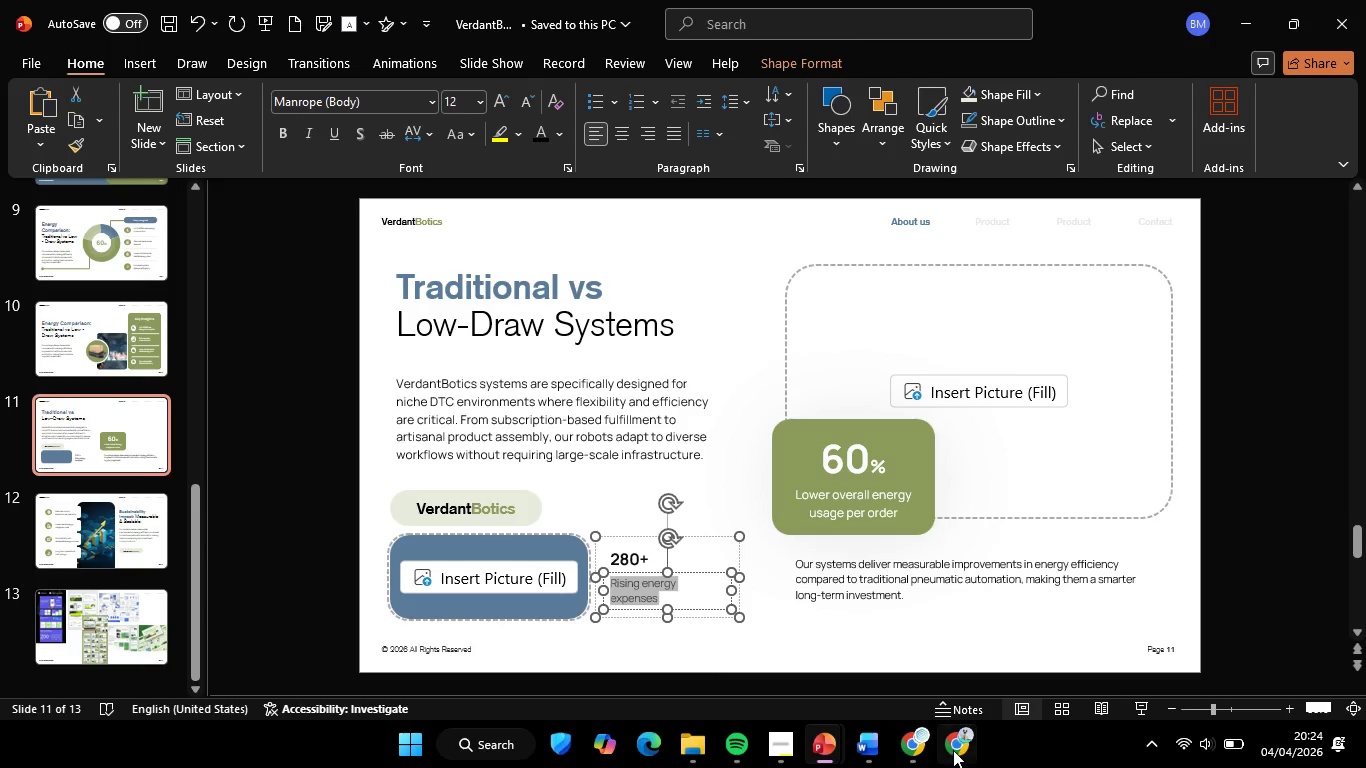 
left_click([953, 750])
 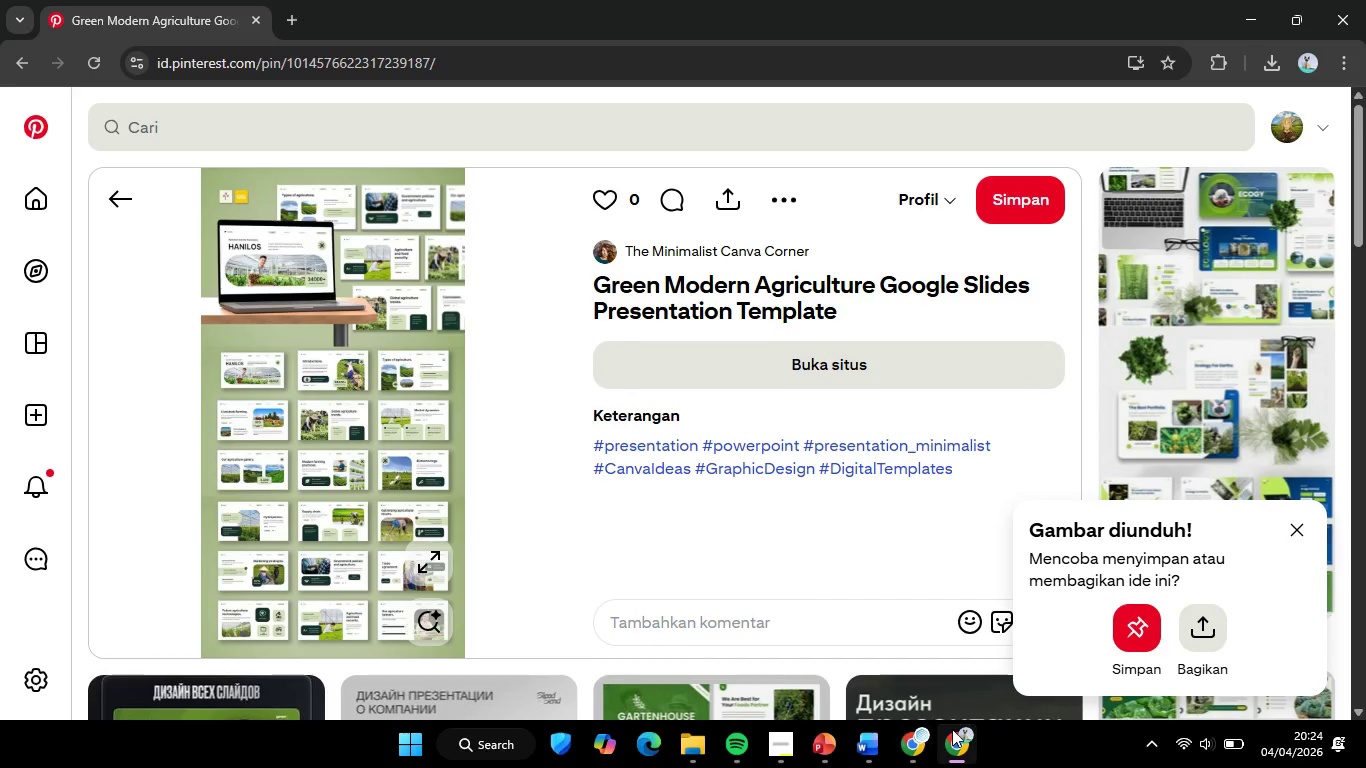 
left_click([913, 757])
 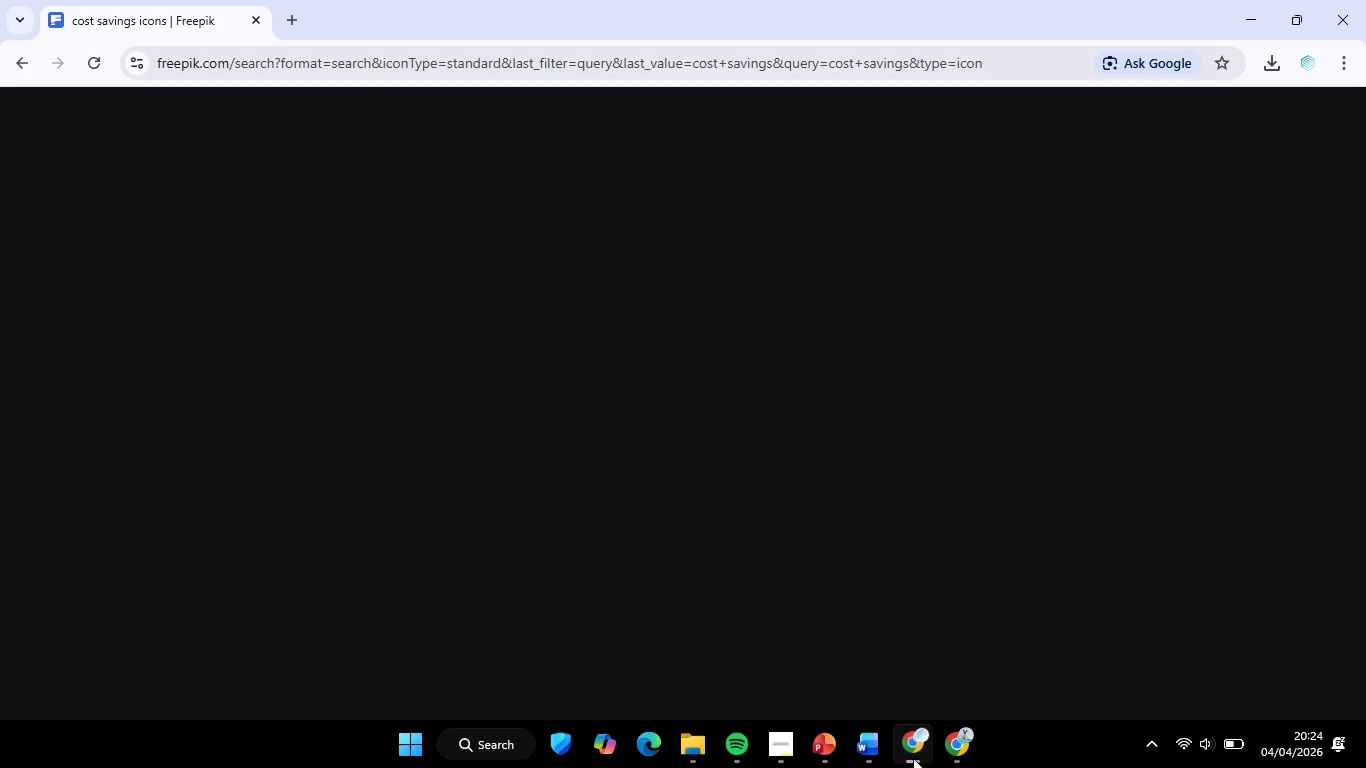 
left_click([503, 132])
 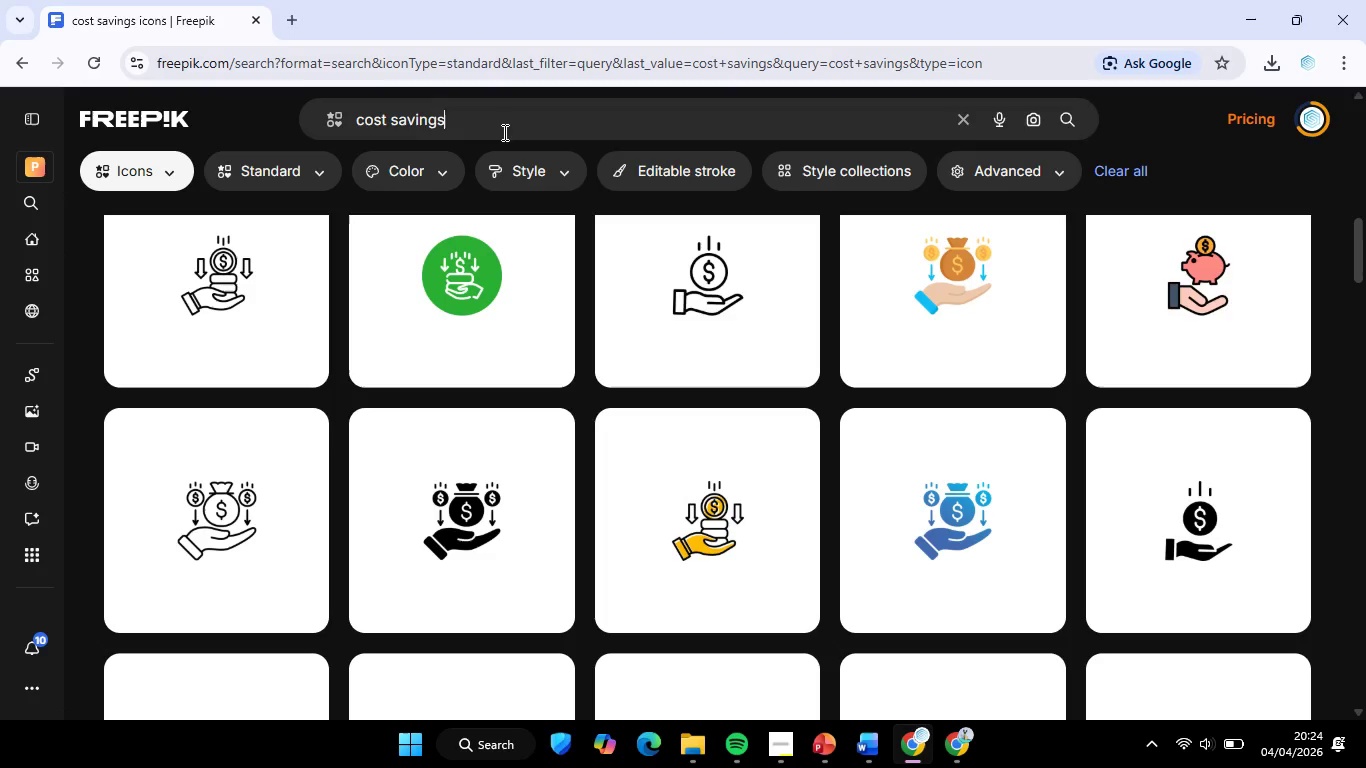 
key(Control+ControlLeft)
 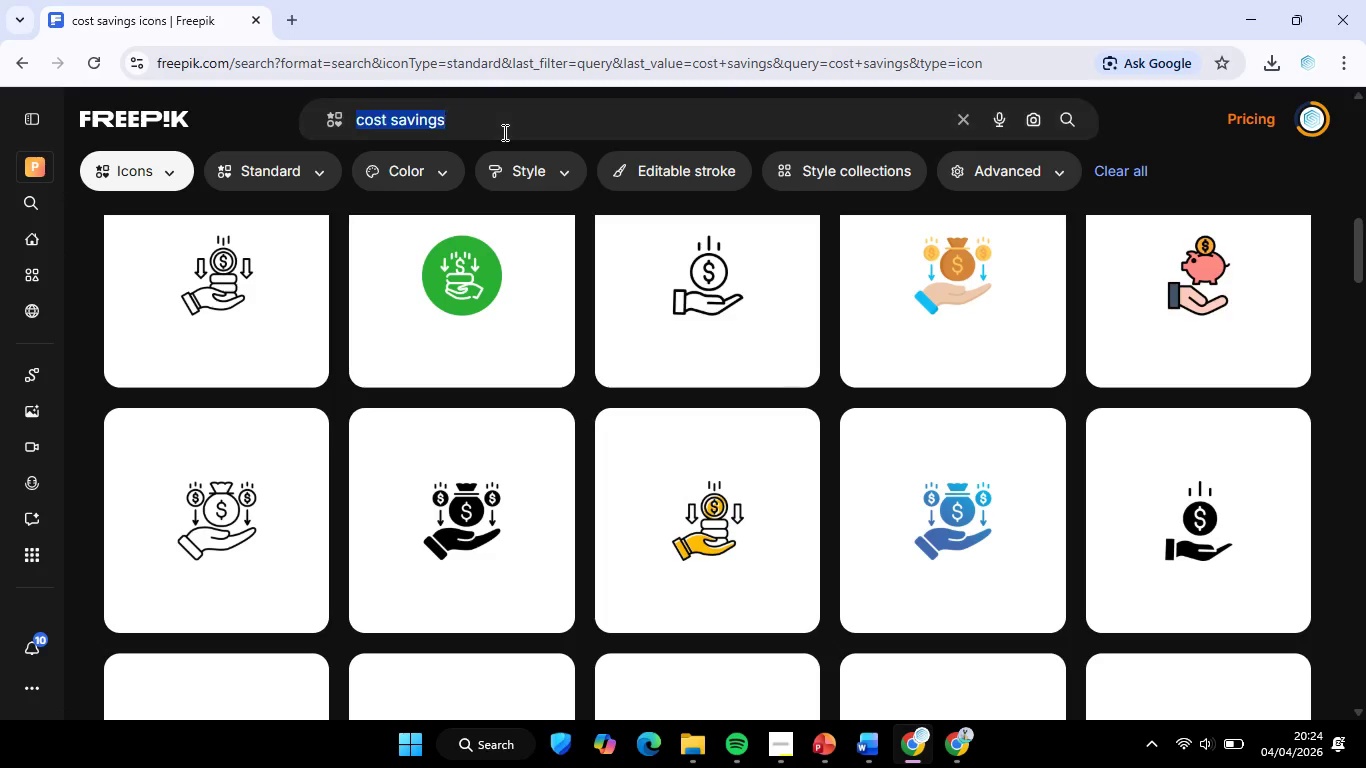 
key(Control+A)
 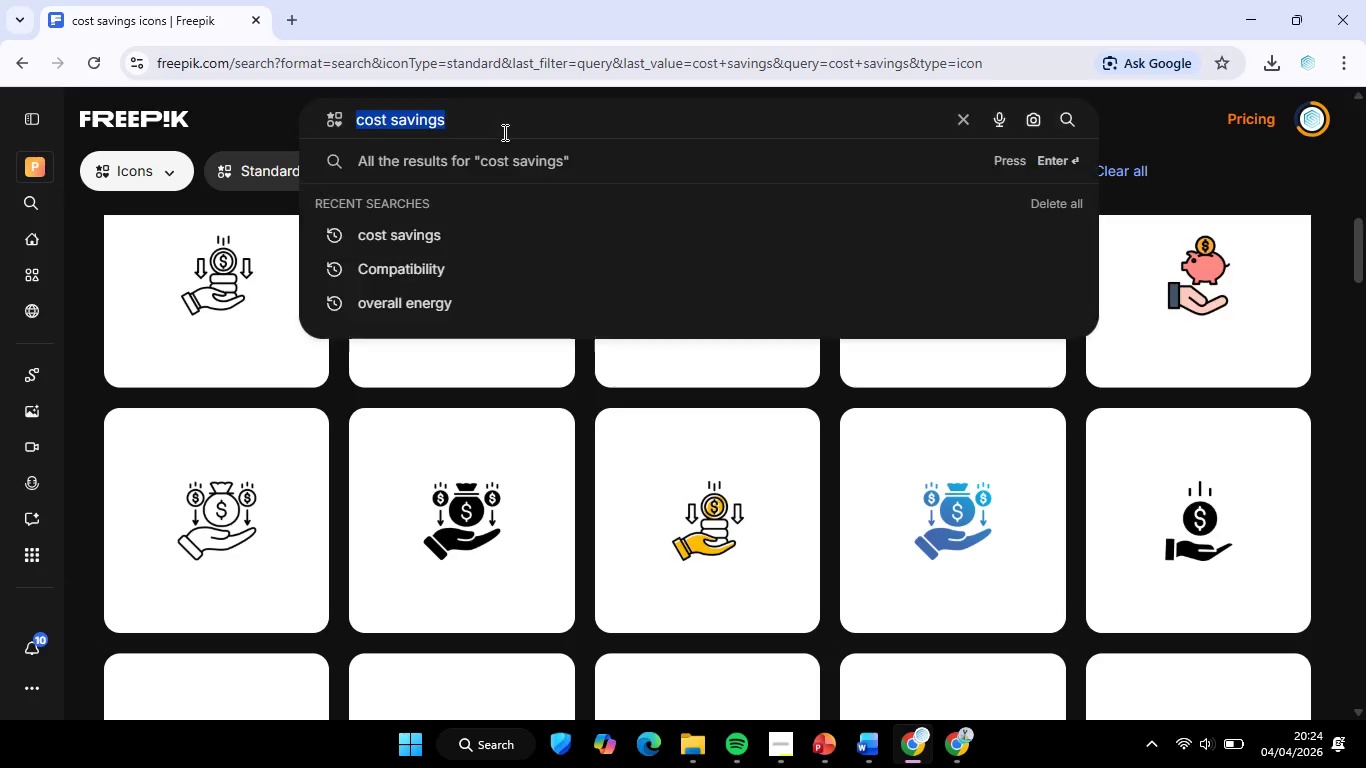 
key(Control+C)
 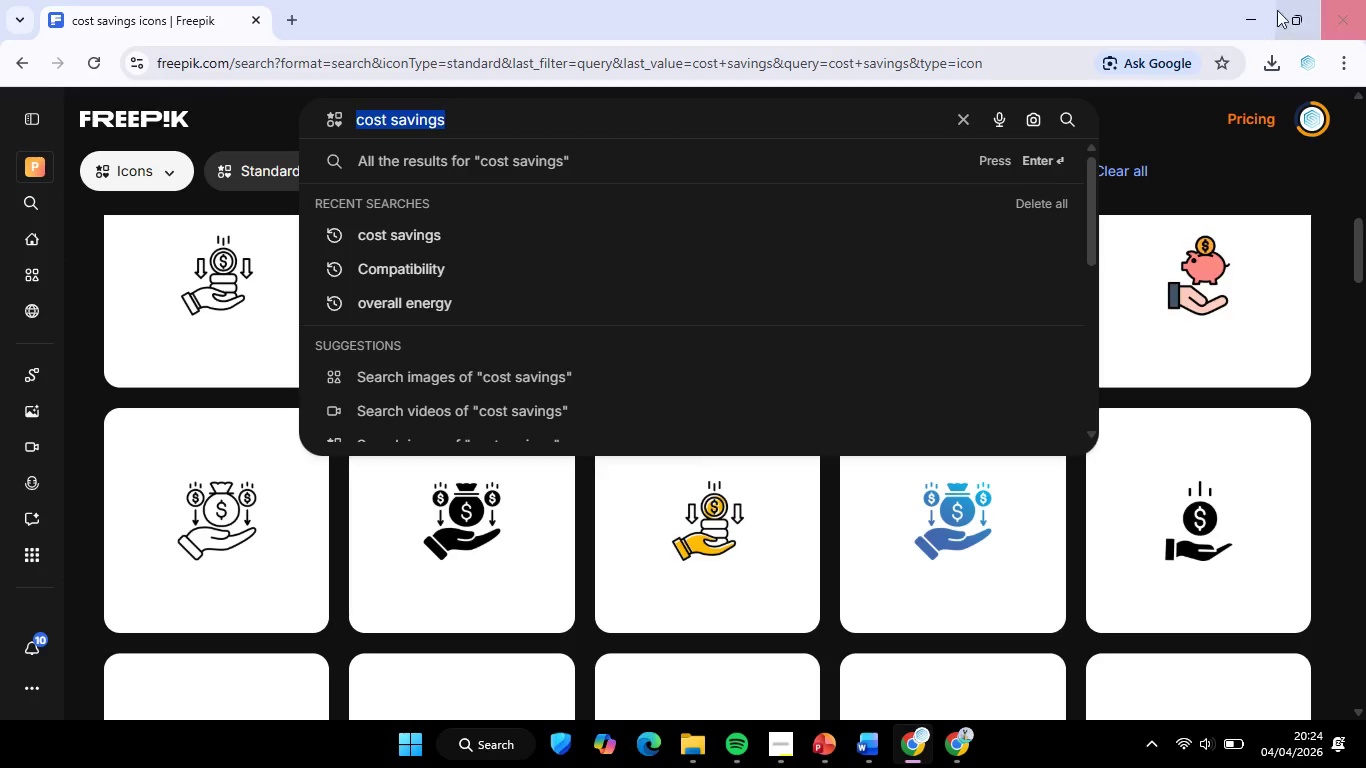 
left_click([1264, 11])
 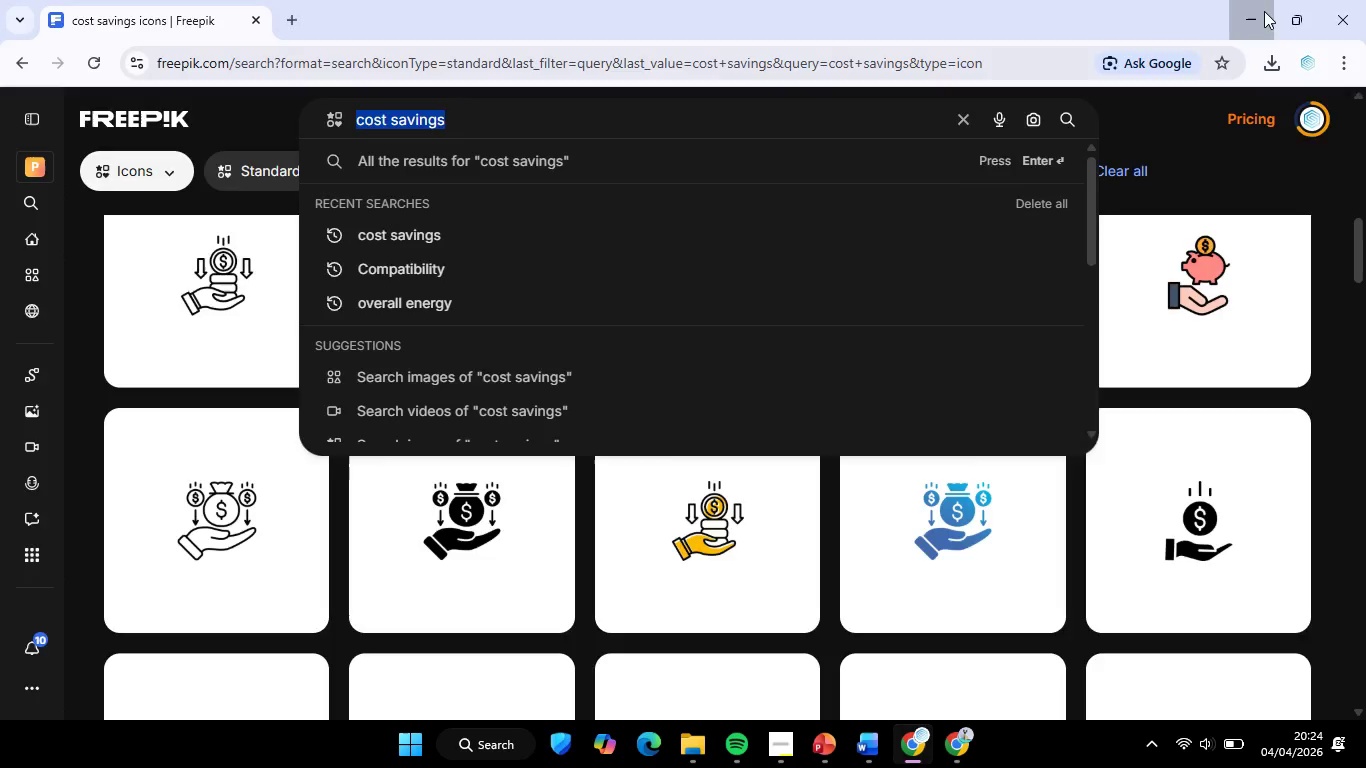 
left_click([1258, 7])
 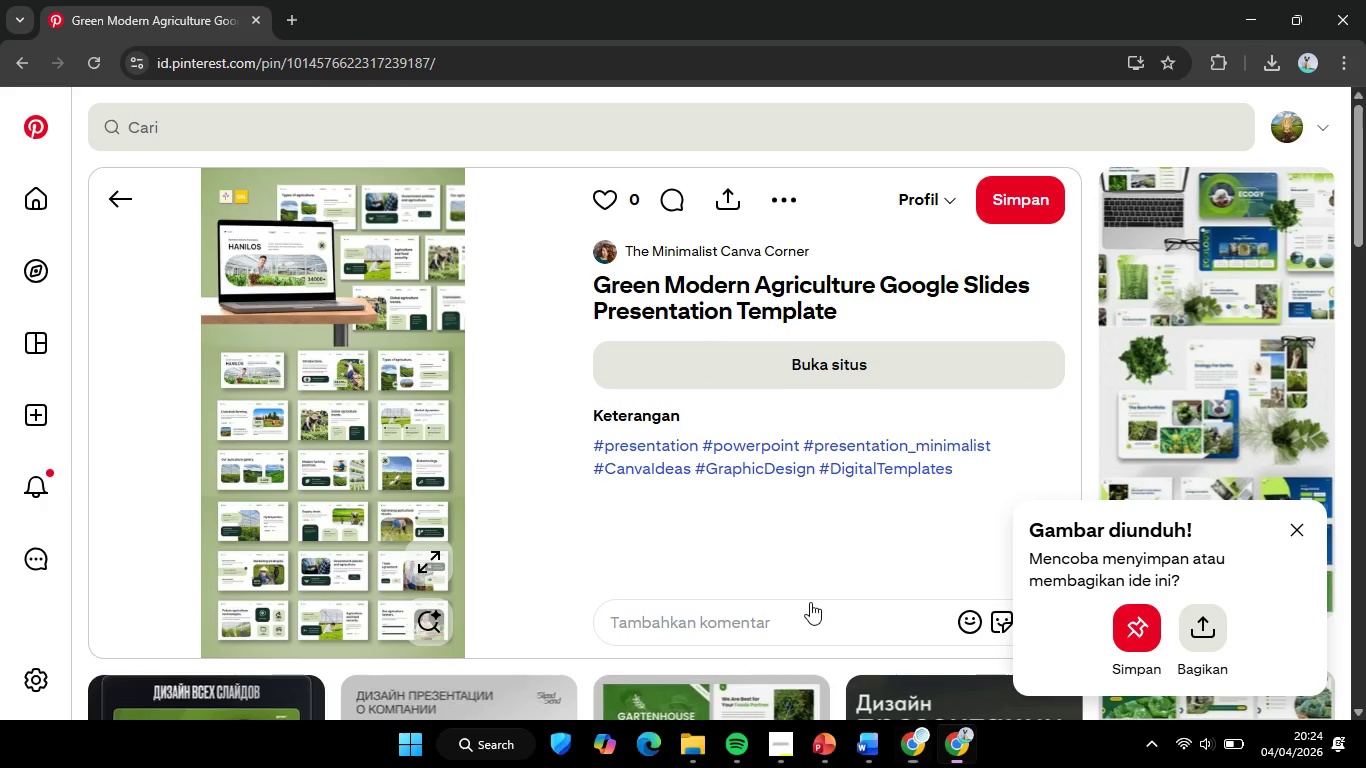 
key(Control+C)
 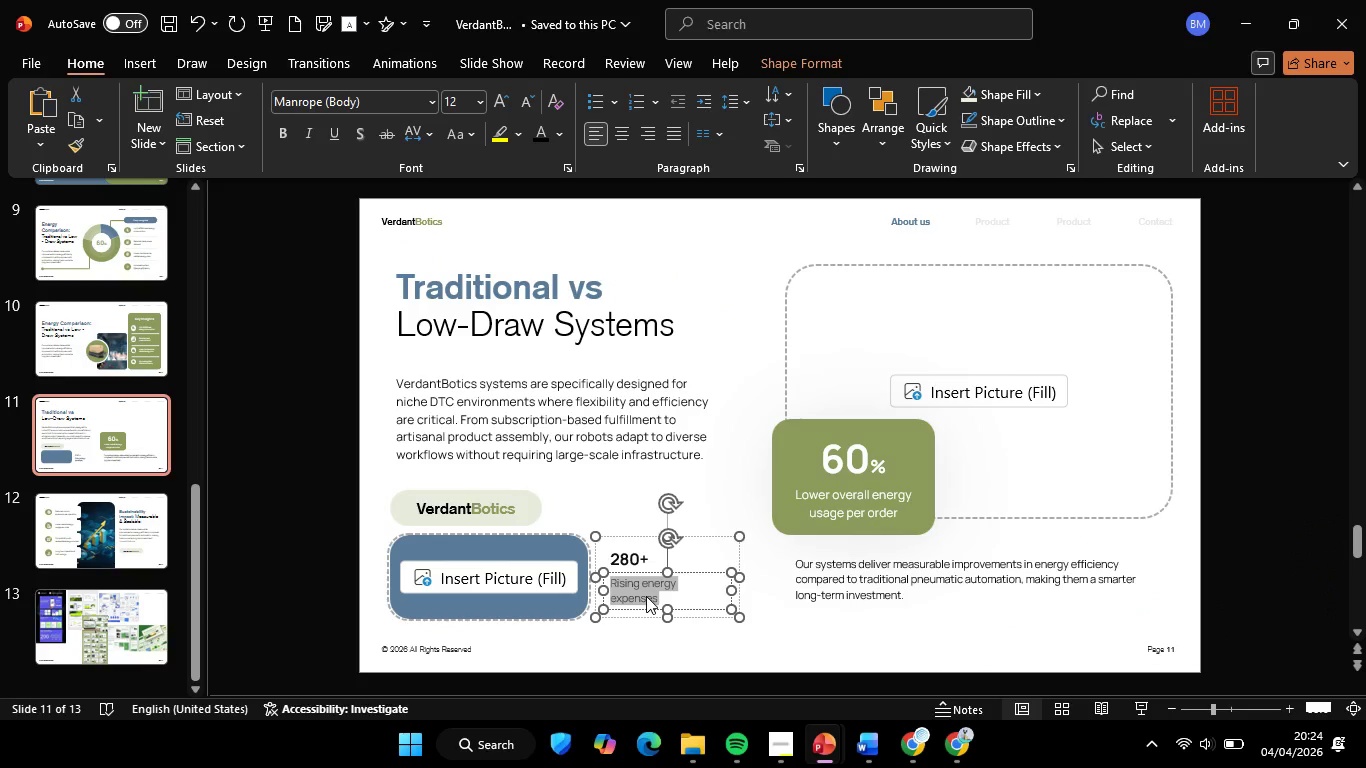 
key(Control+C)
 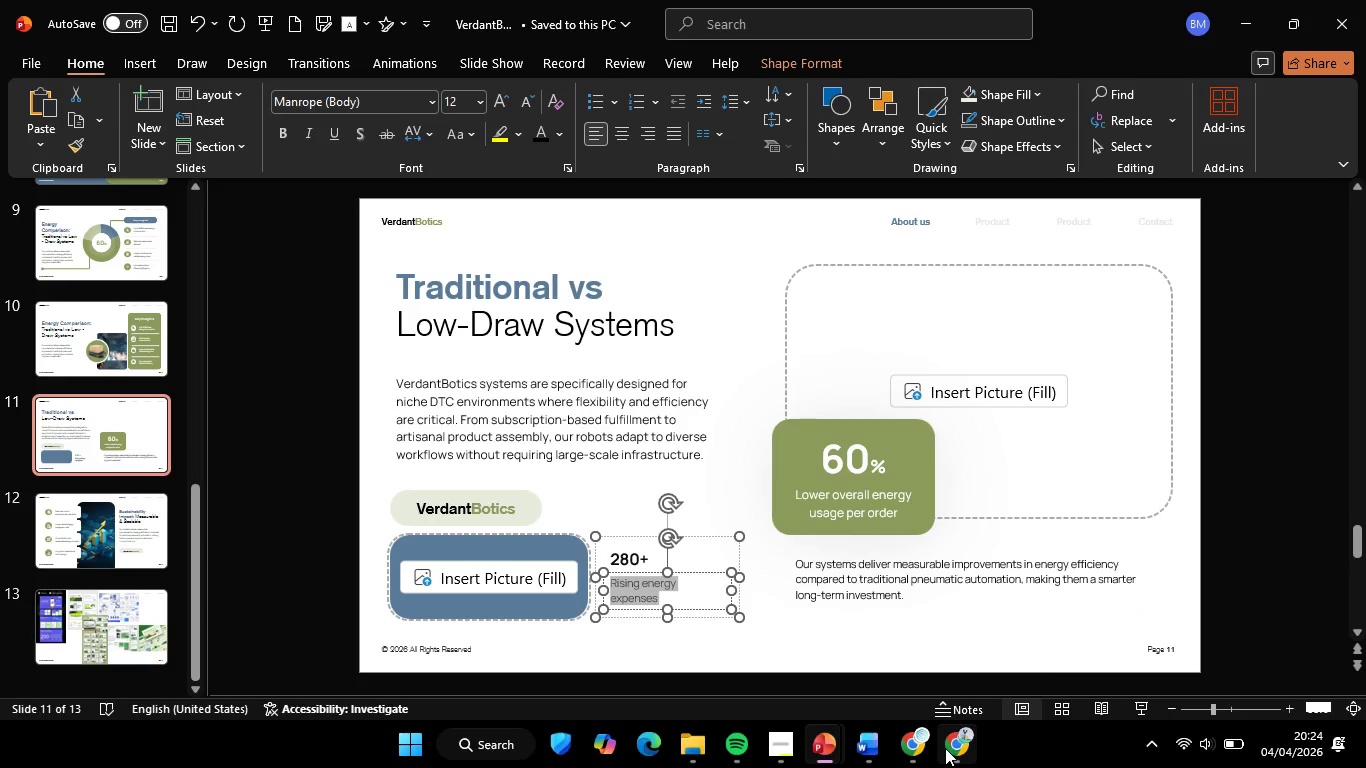 
left_click([945, 748])
 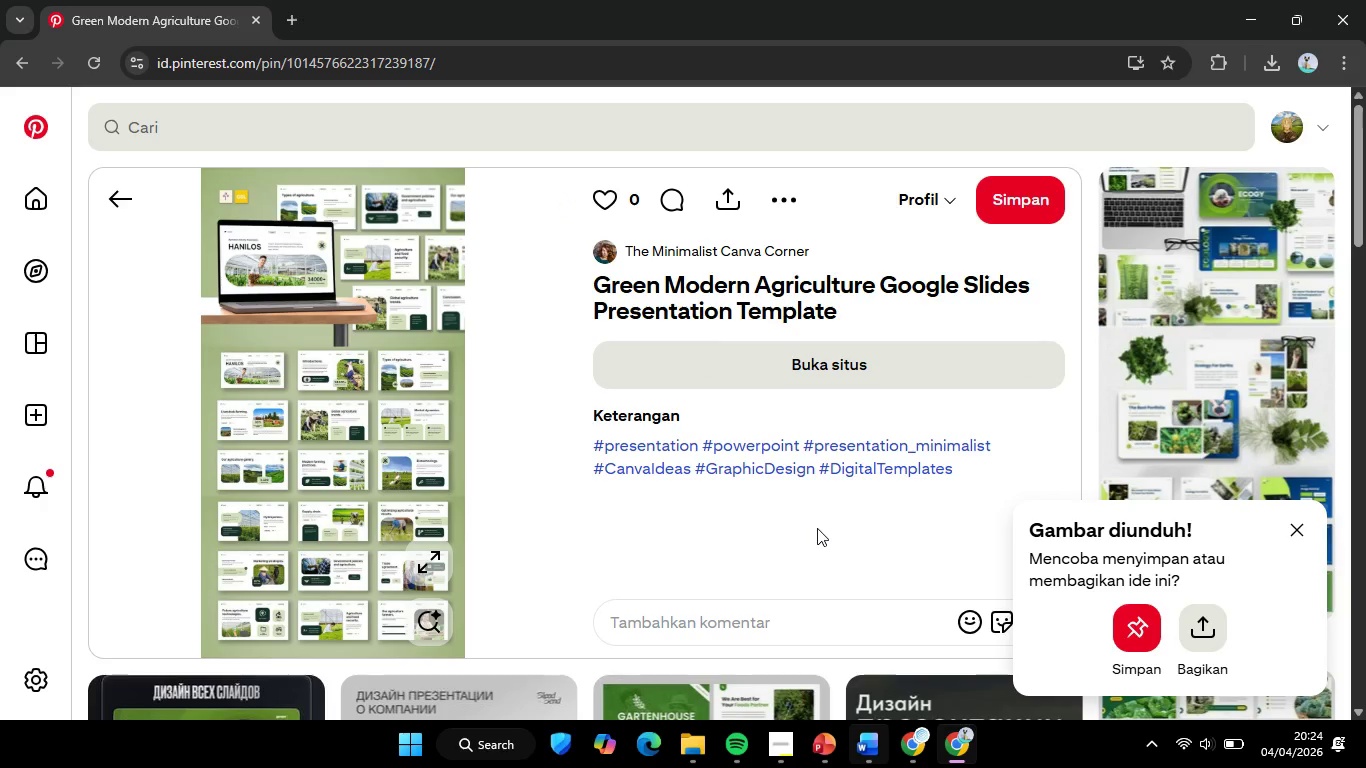 
key(Control+V)
 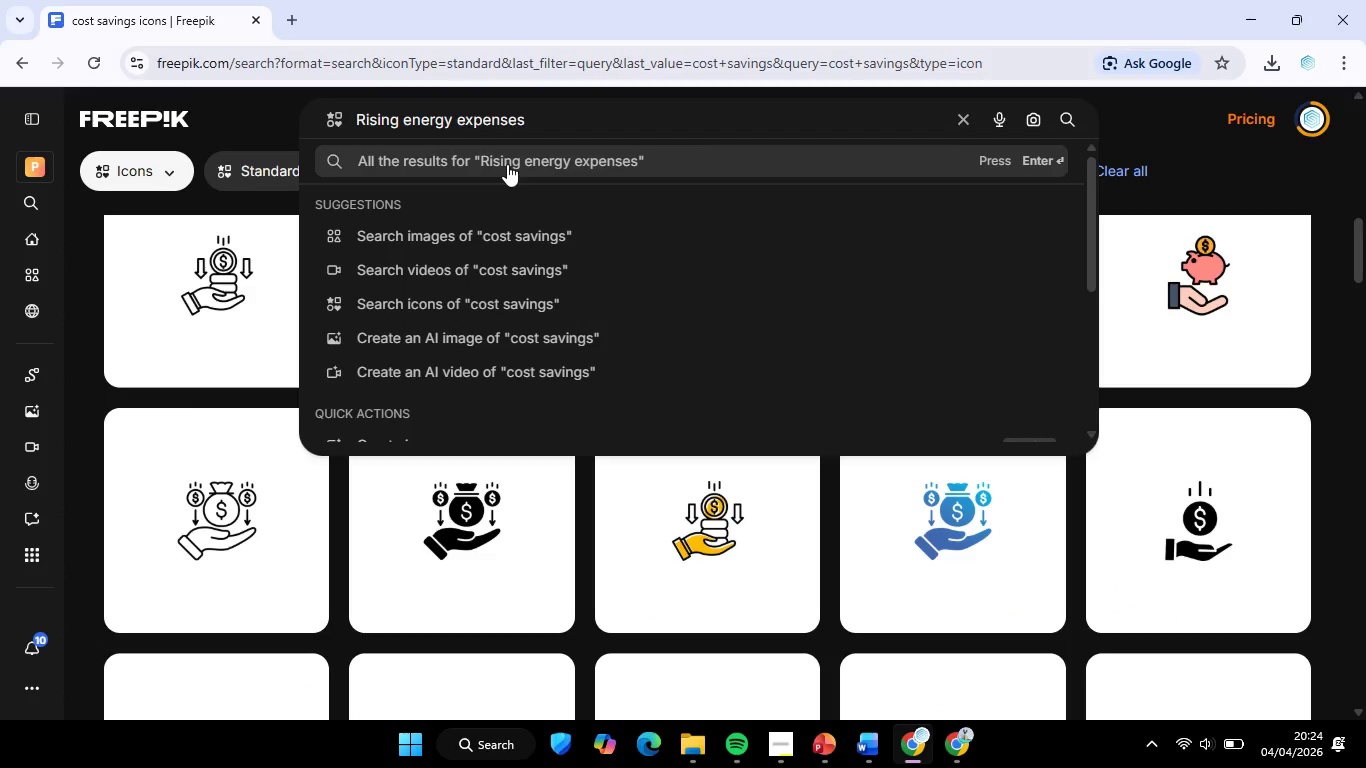 
key(Enter)
 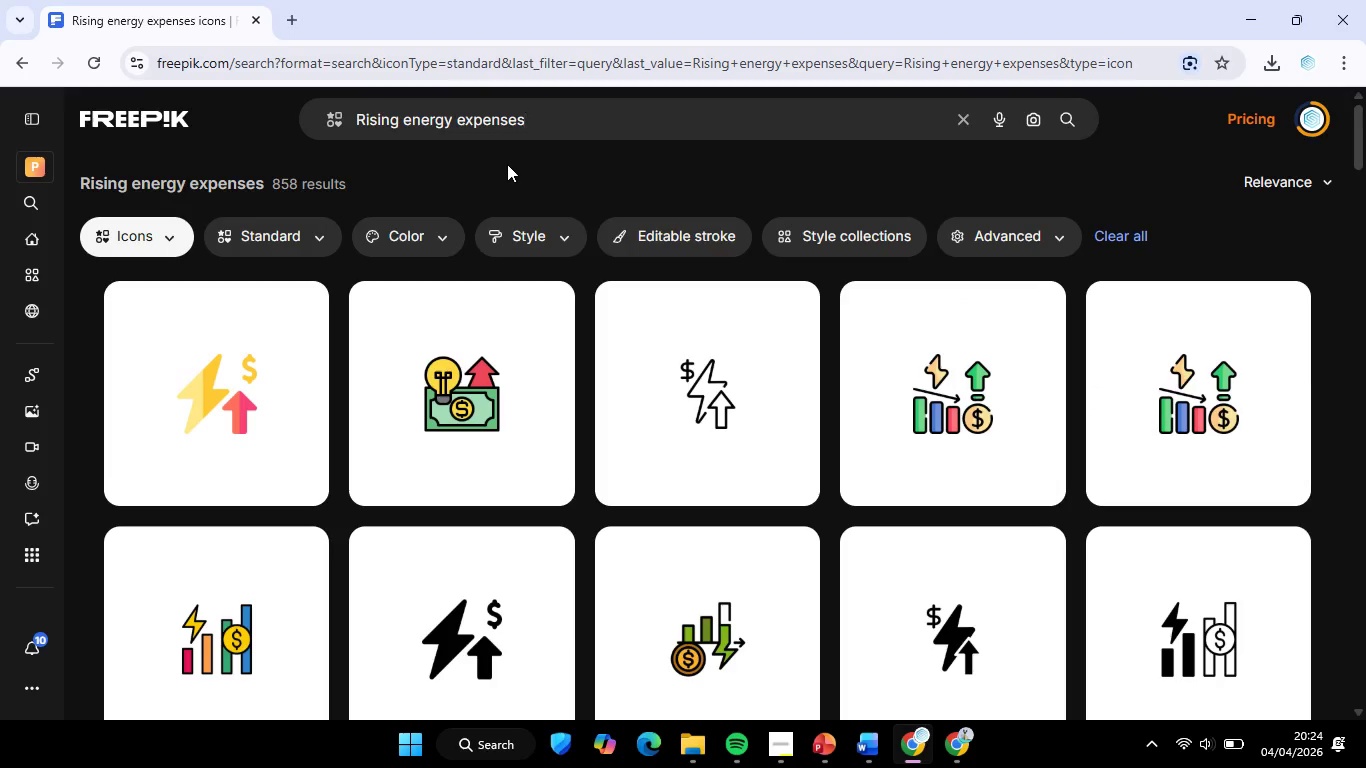 
wait(6.53)
 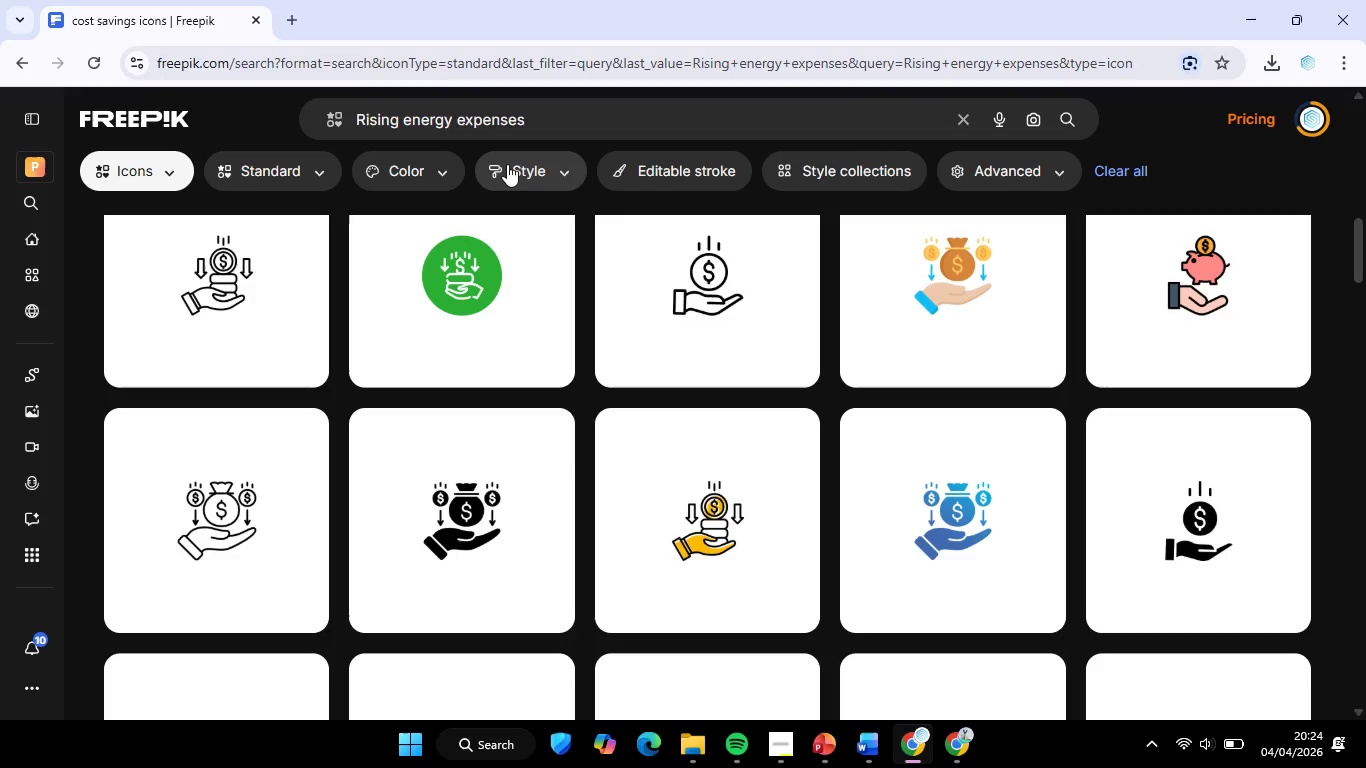 
left_click([156, 228])
 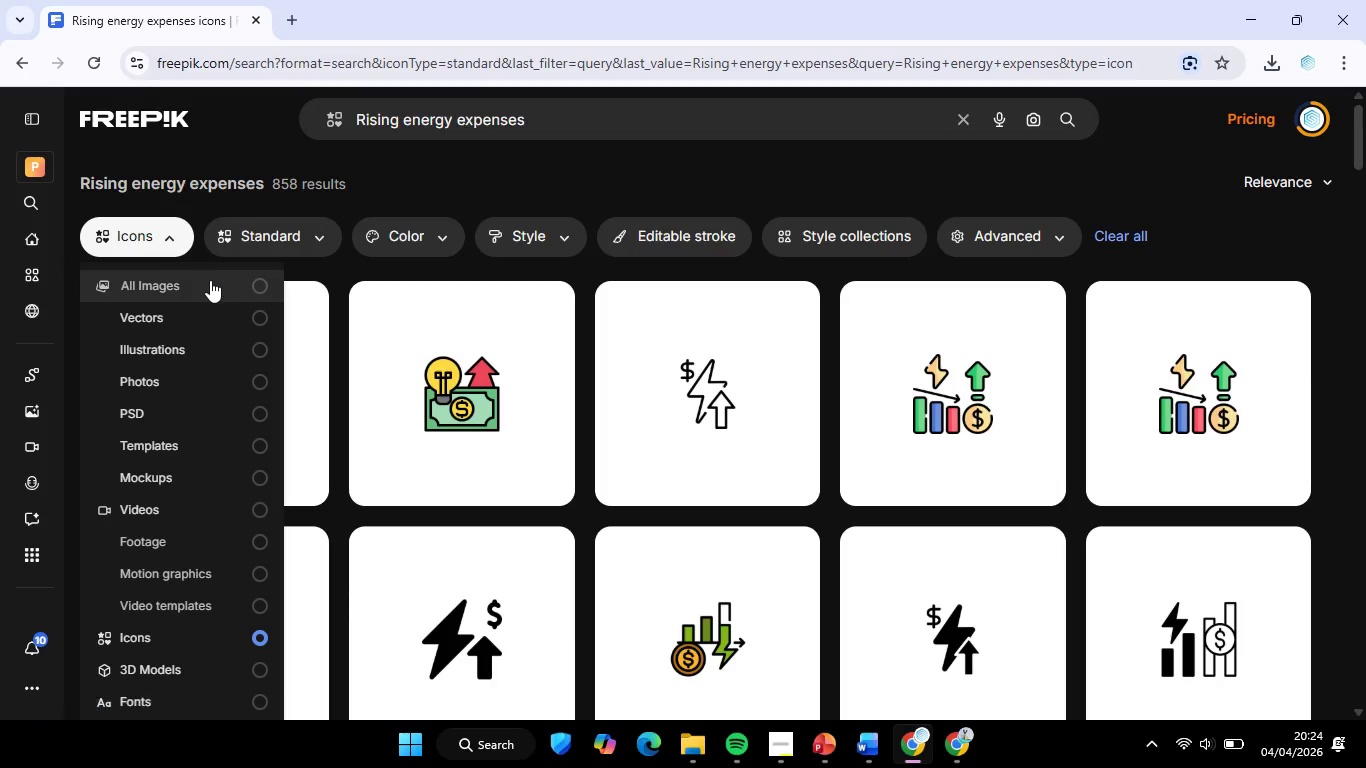 
left_click([224, 381])
 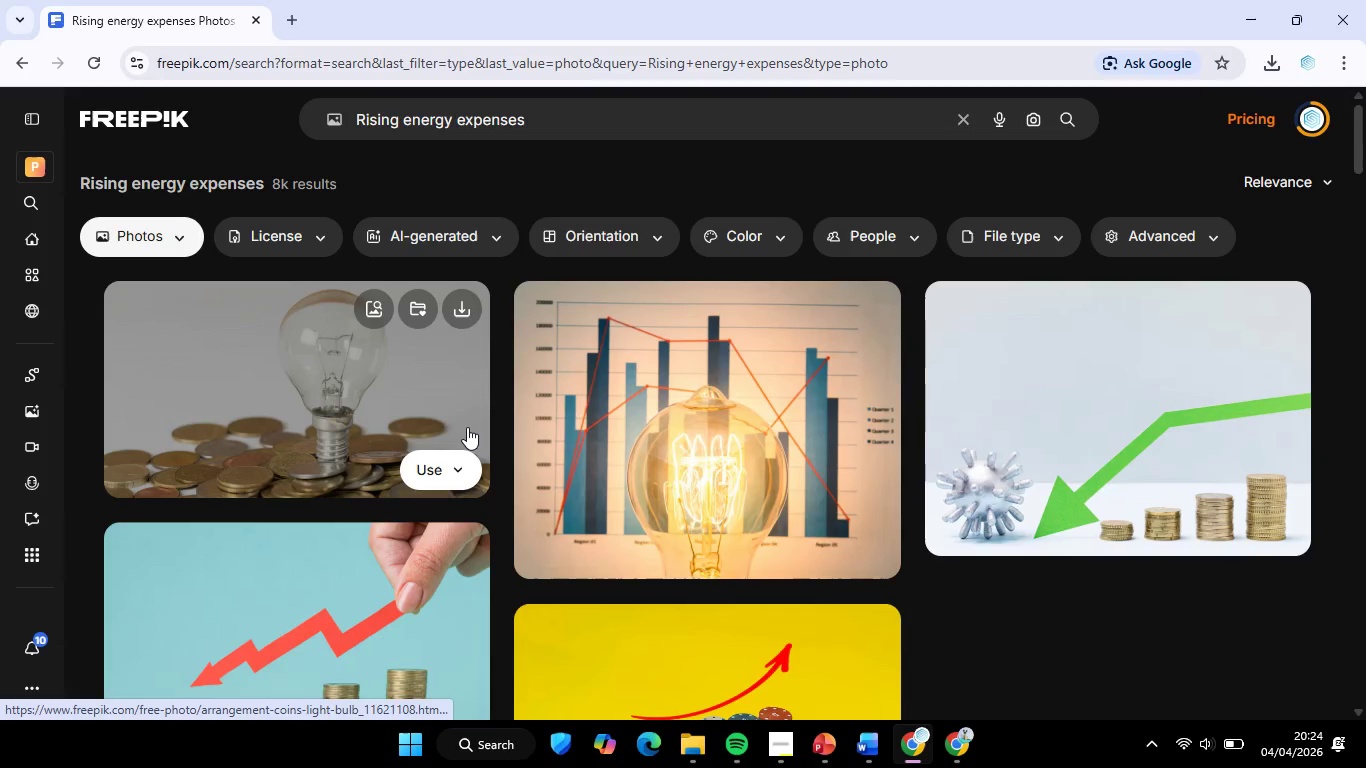 
wait(5.7)
 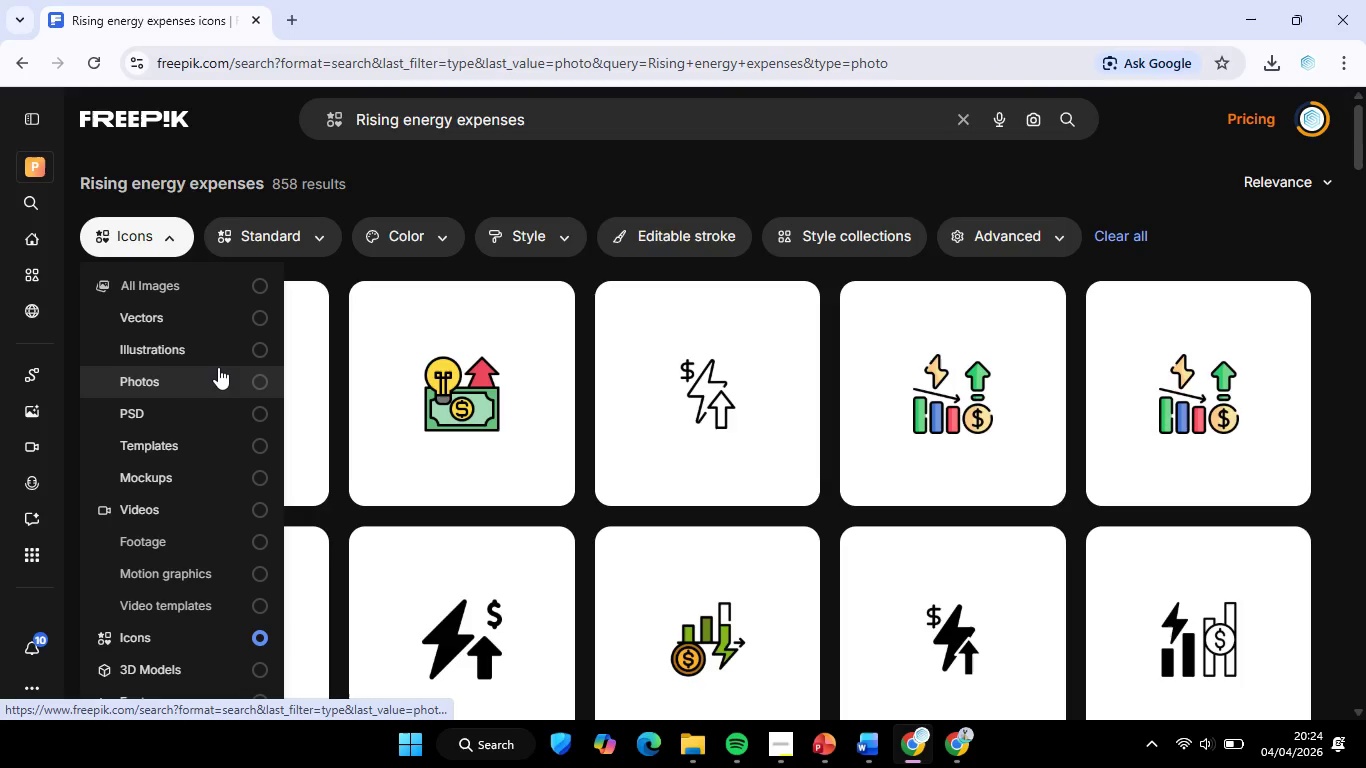 
scroll: coordinate [567, 508], scroll_direction: down, amount: 13.0
 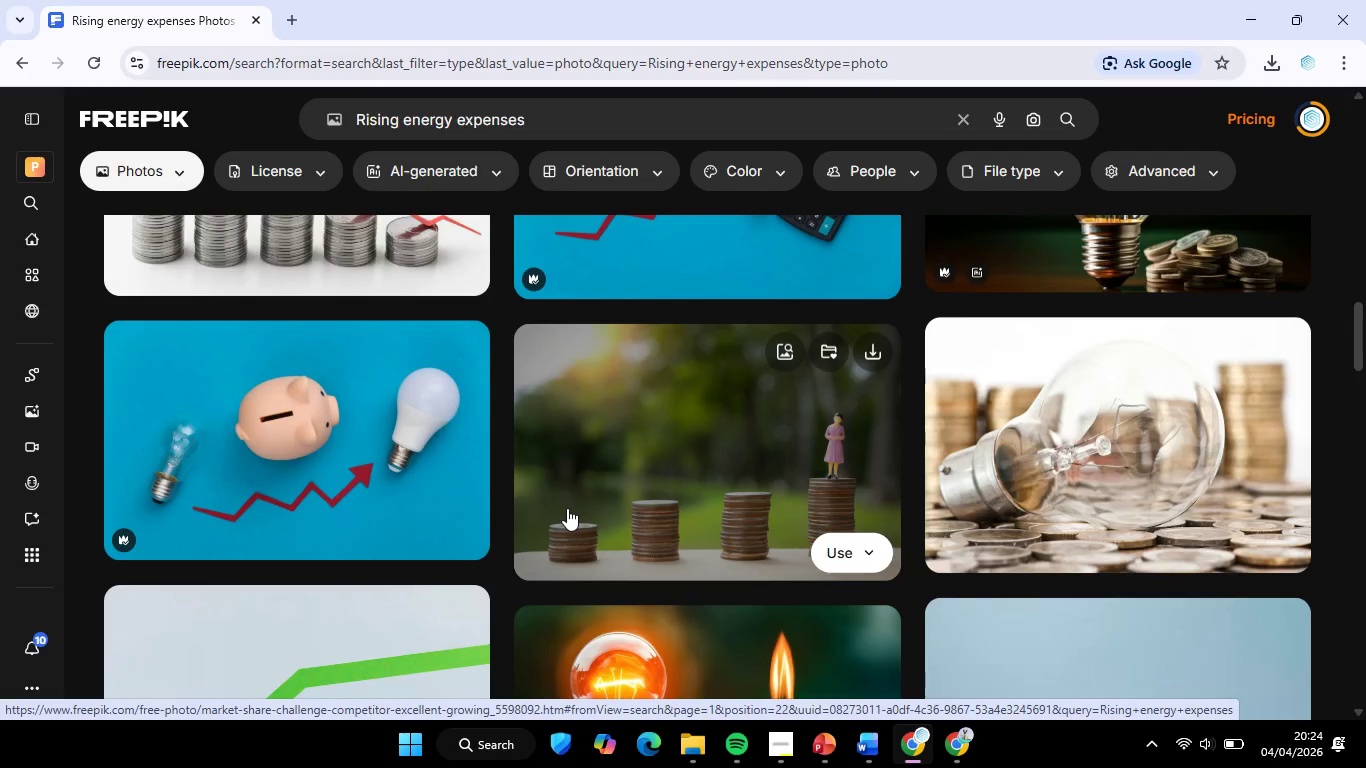 
scroll: coordinate [600, 517], scroll_direction: down, amount: 15.0
 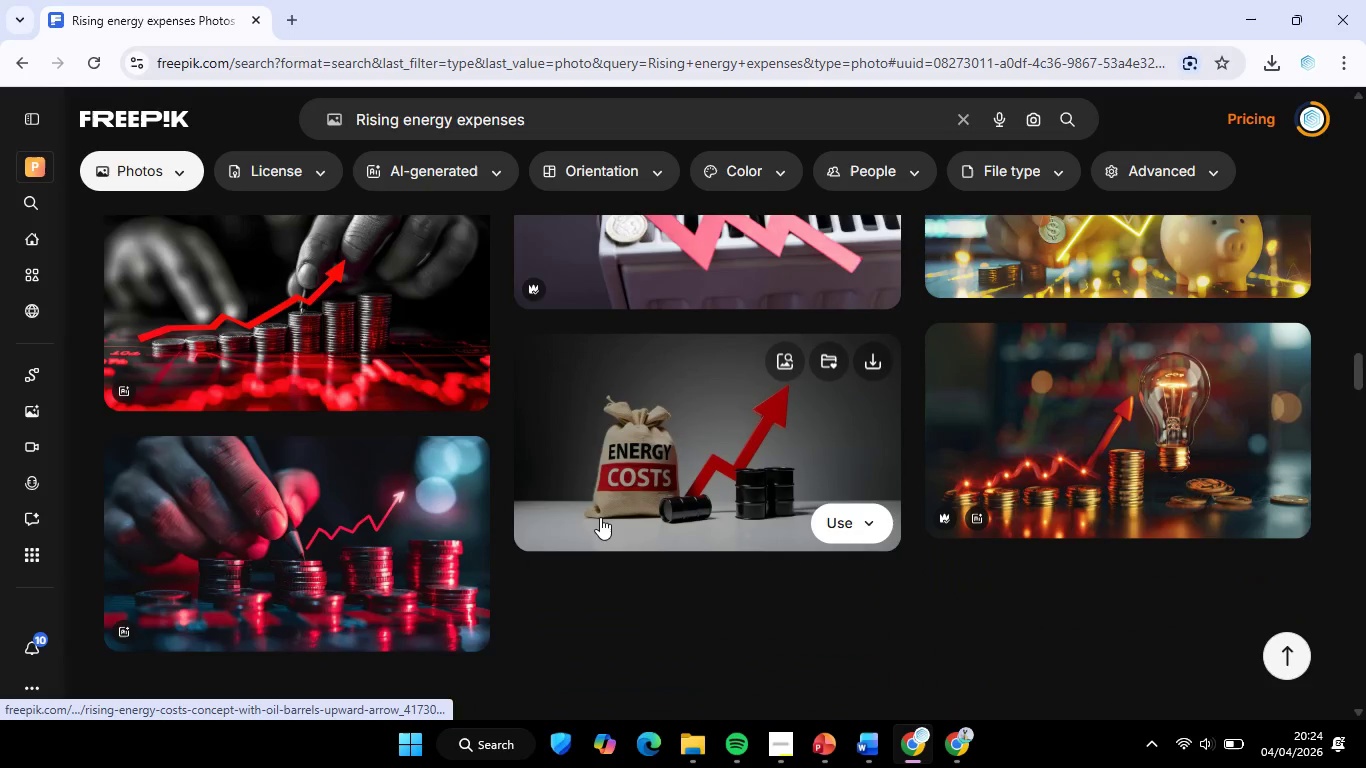 
scroll: coordinate [600, 517], scroll_direction: up, amount: 2.0
 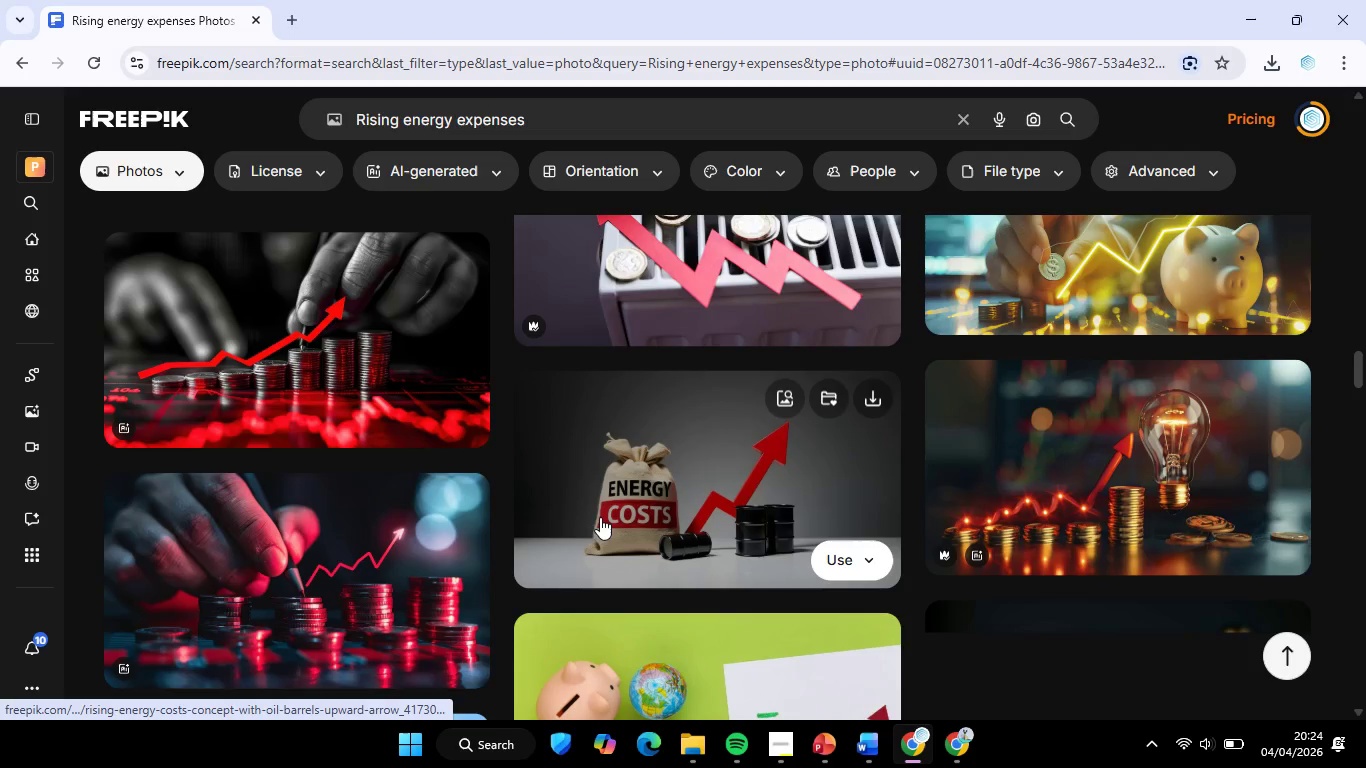 
scroll: coordinate [684, 499], scroll_direction: down, amount: 3.0
 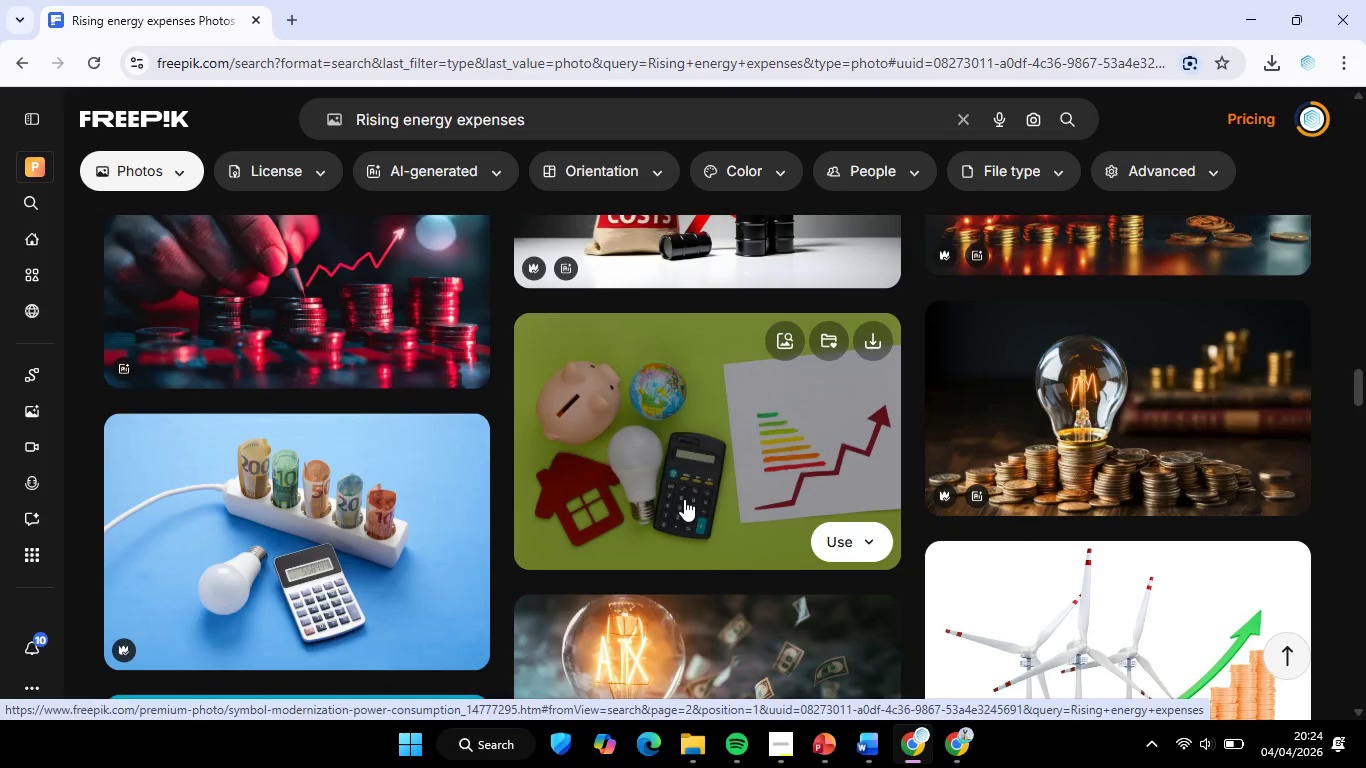 
scroll: coordinate [684, 511], scroll_direction: up, amount: 1.0
 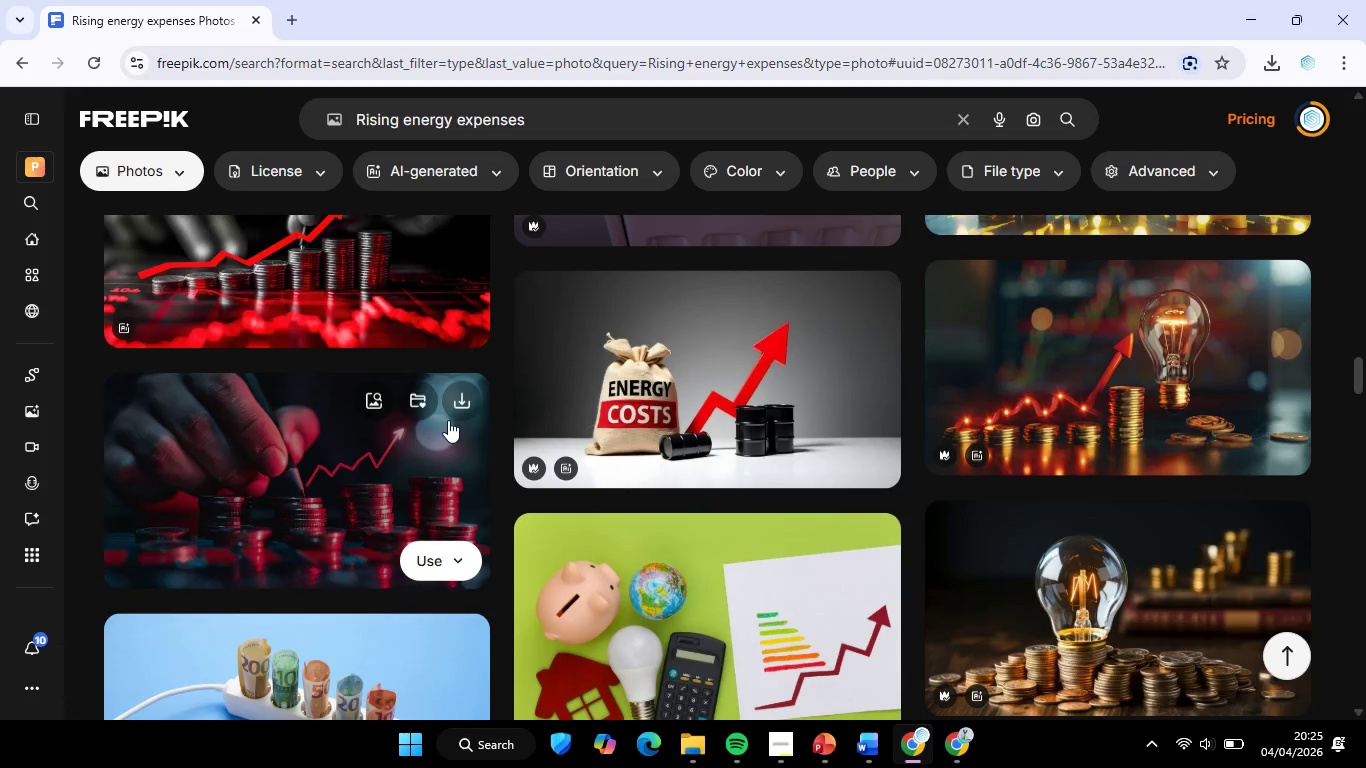 
left_click([458, 418])
 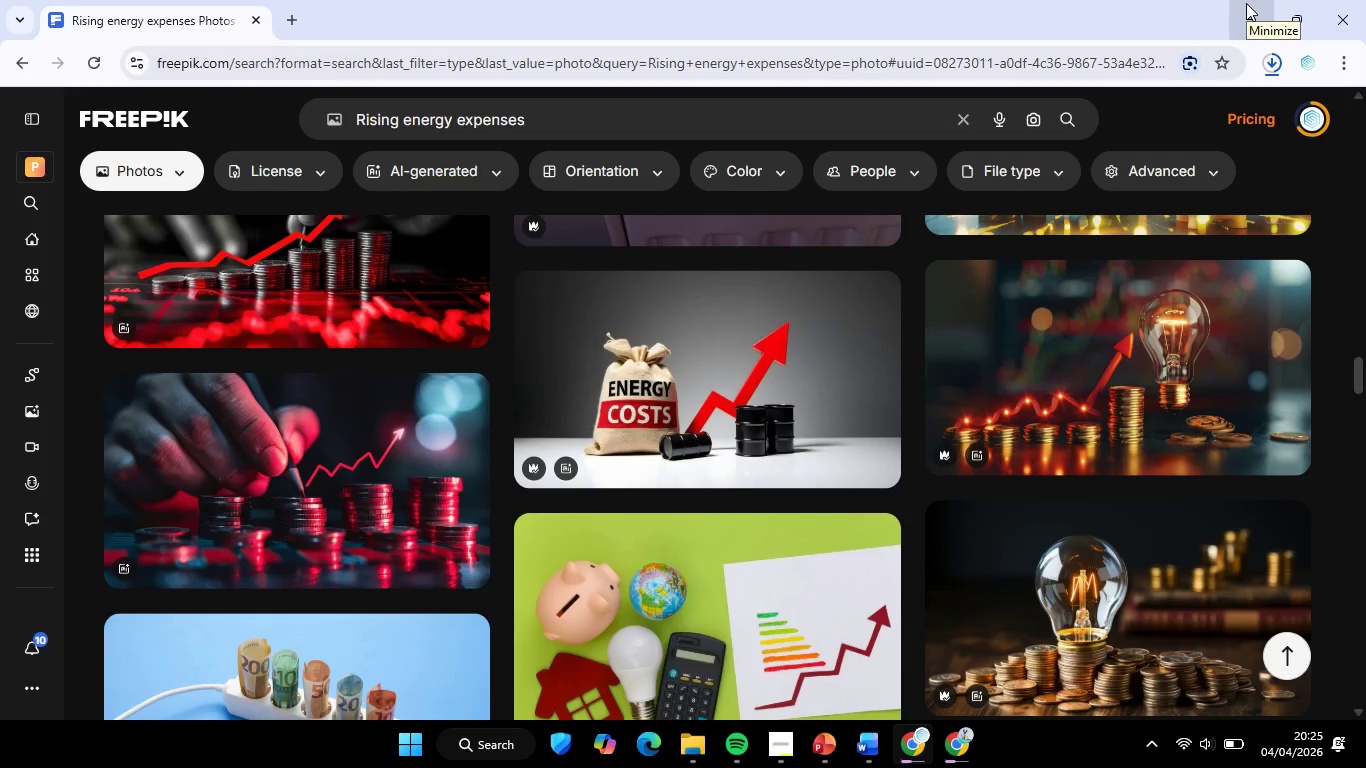 
wait(20.55)
 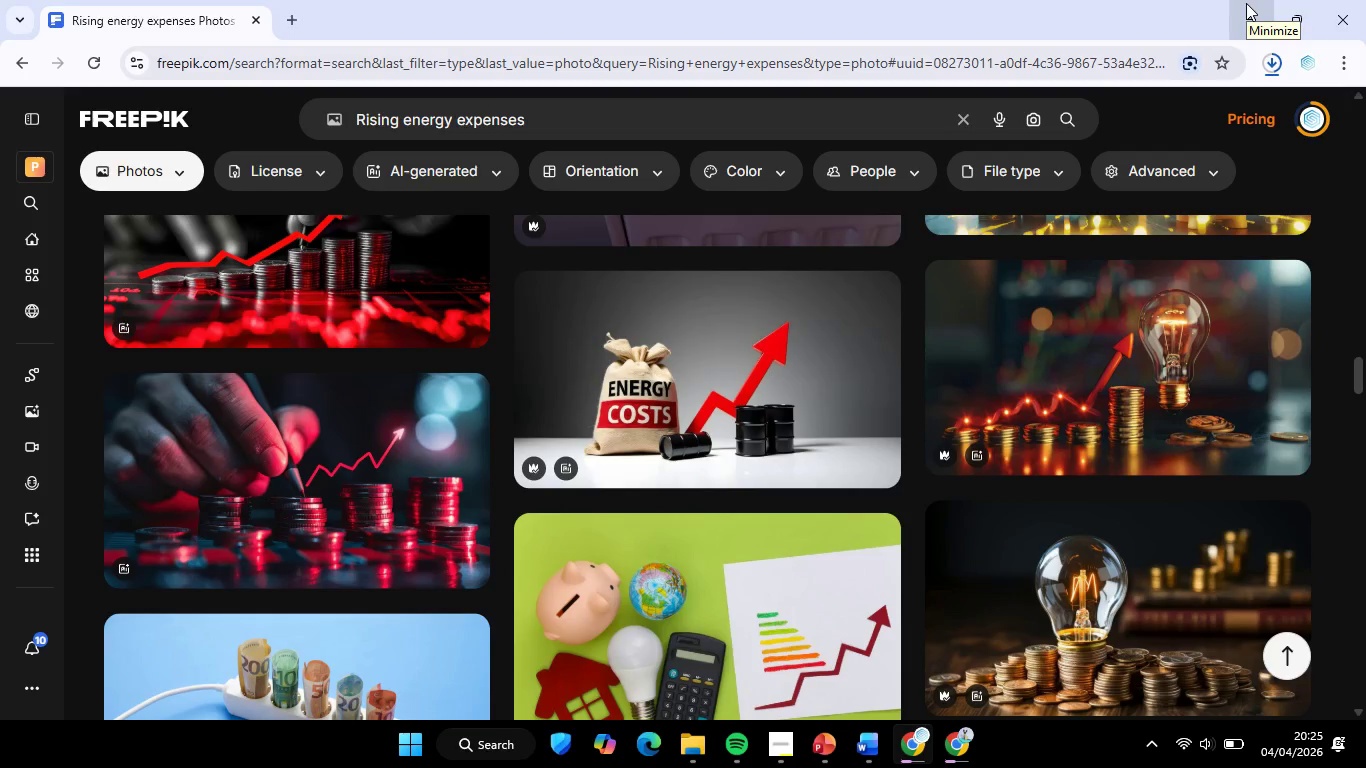 
scroll: coordinate [1139, 256], scroll_direction: up, amount: 8.0
 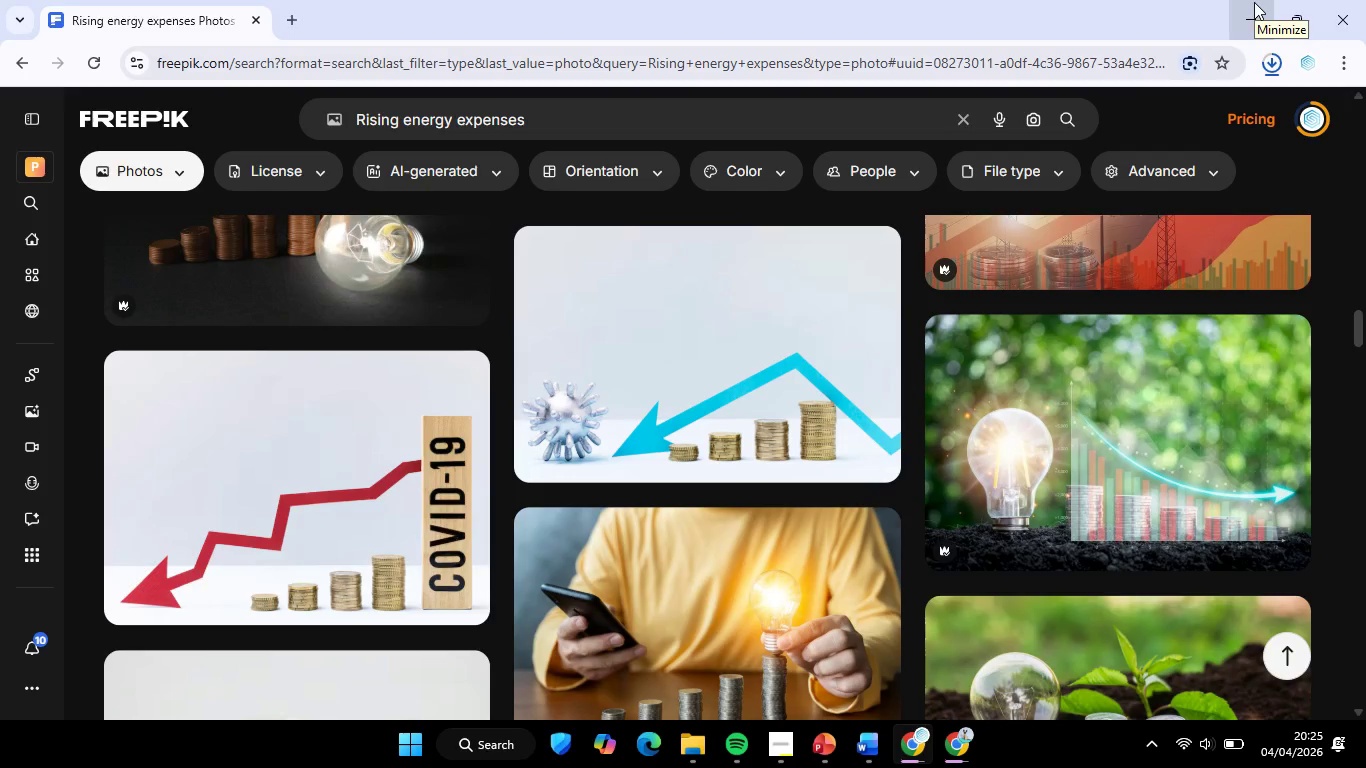 
wait(10.35)
 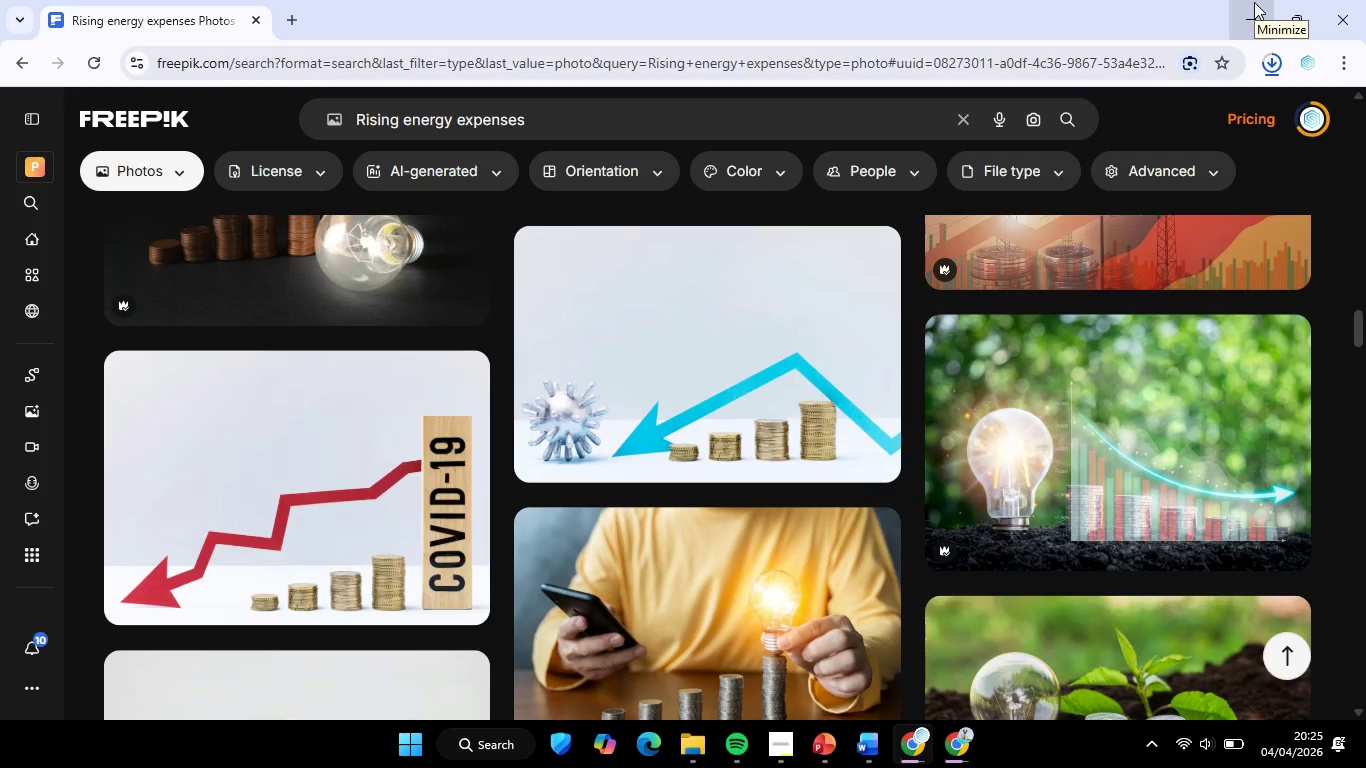 
left_click([1254, 2])
 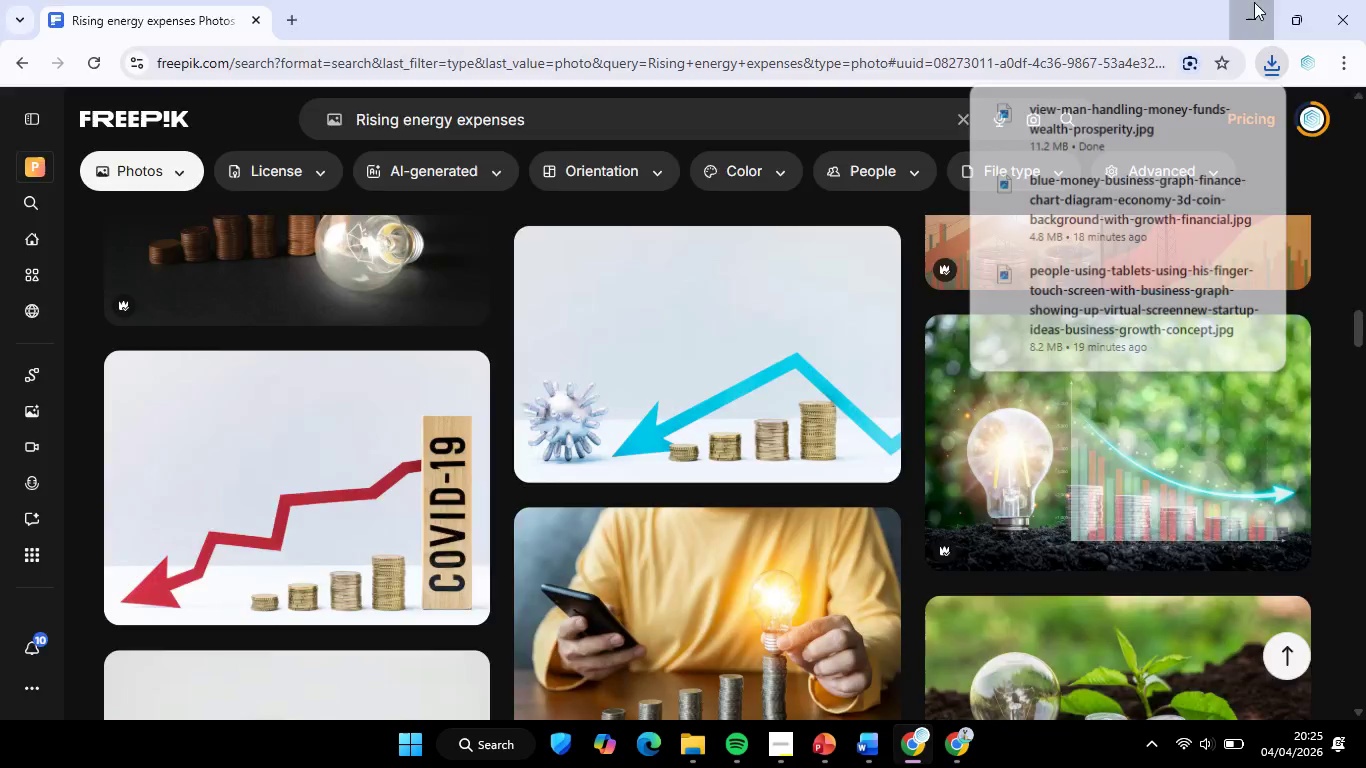 
left_click([1251, 15])
 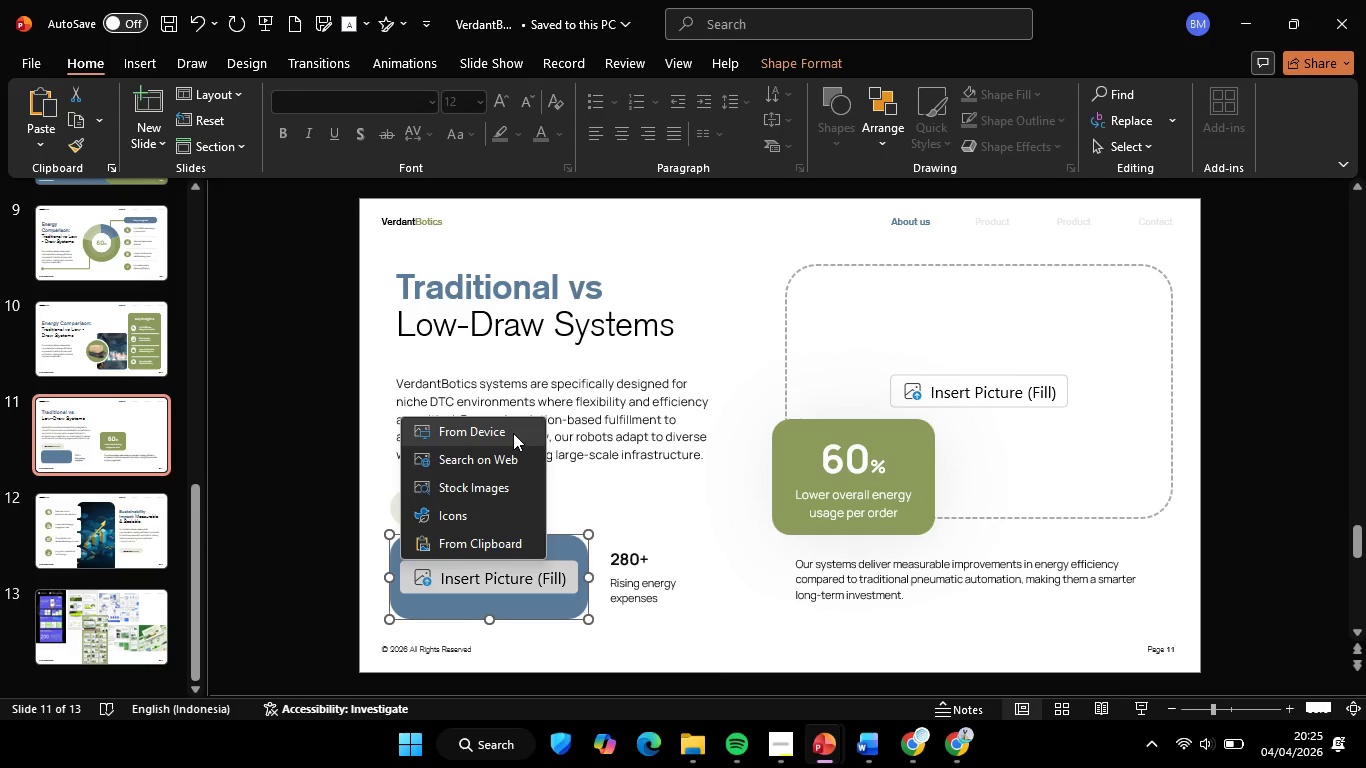 
wait(9.42)
 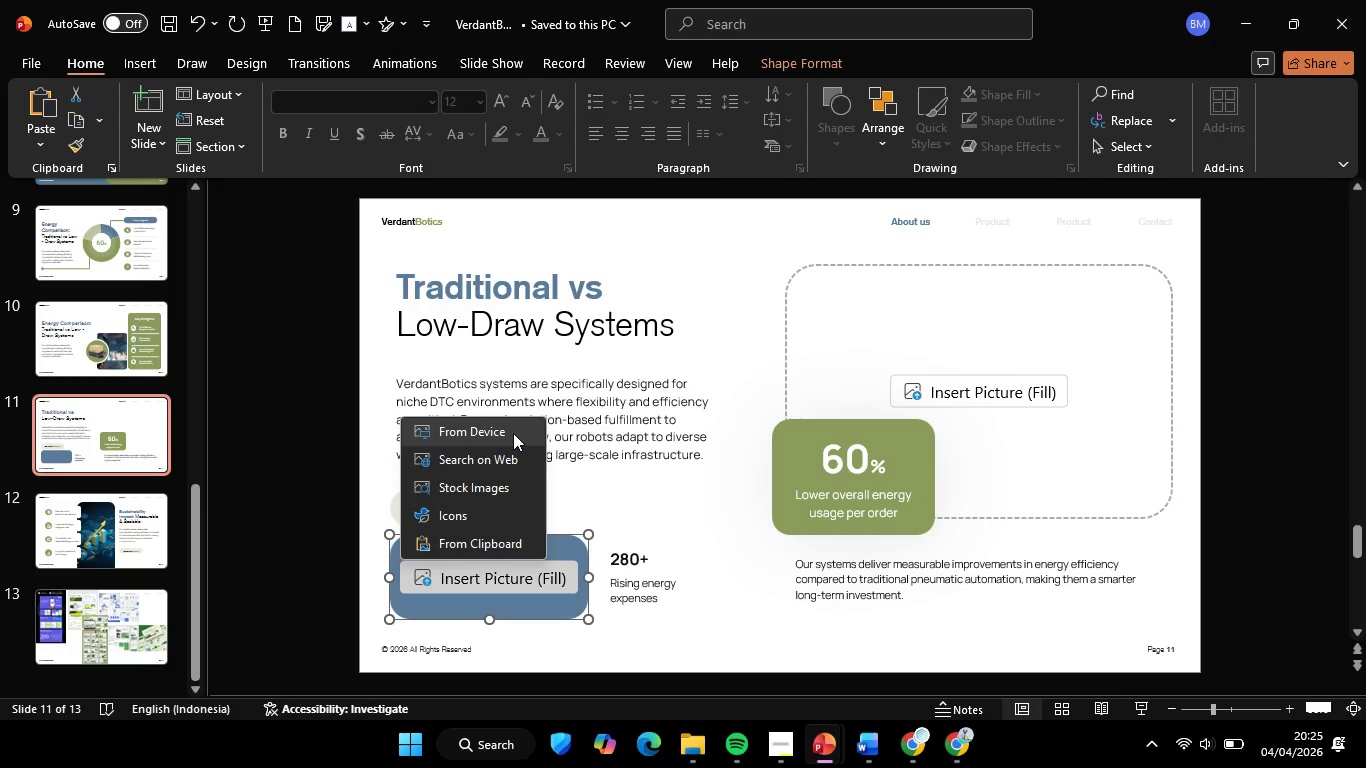 
mouse_move([348, 233])
 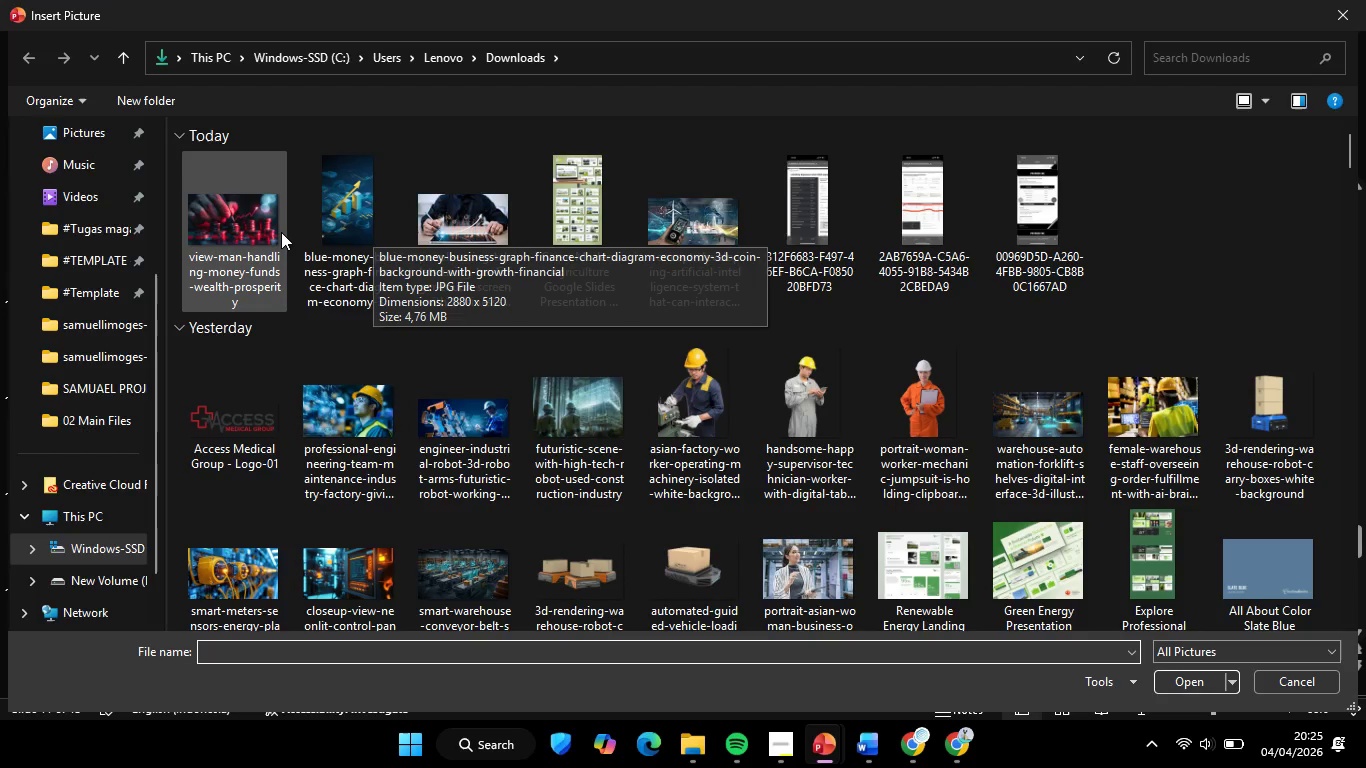 
left_click([266, 221])
 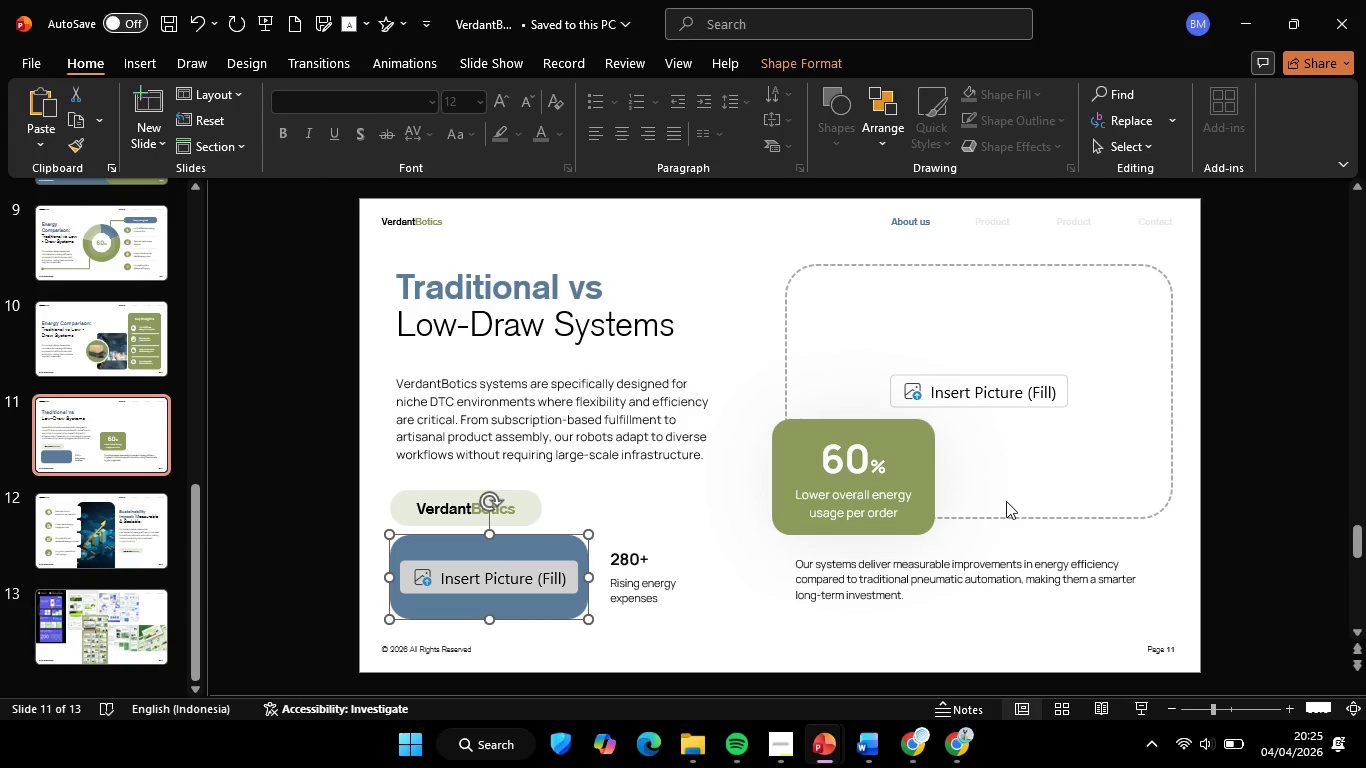 
wait(5.58)
 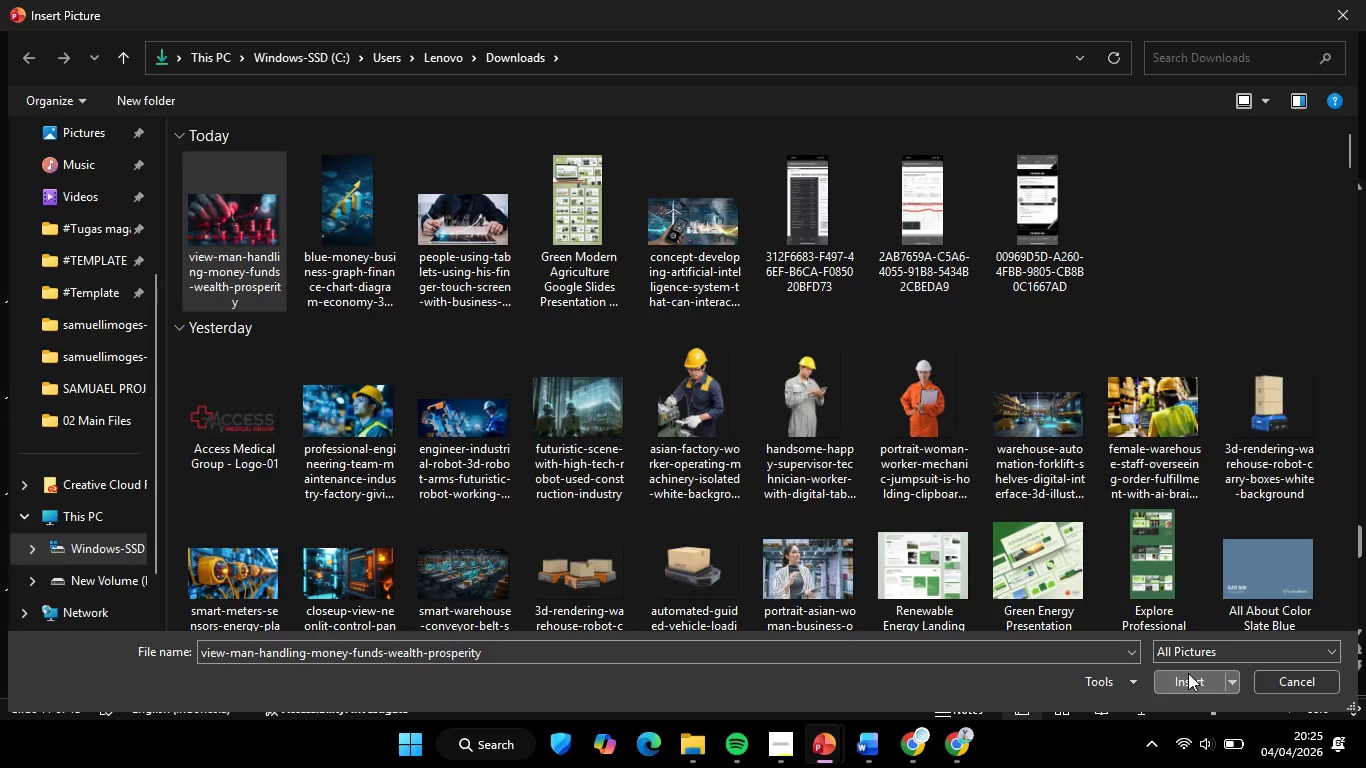 
left_click([1013, 396])
 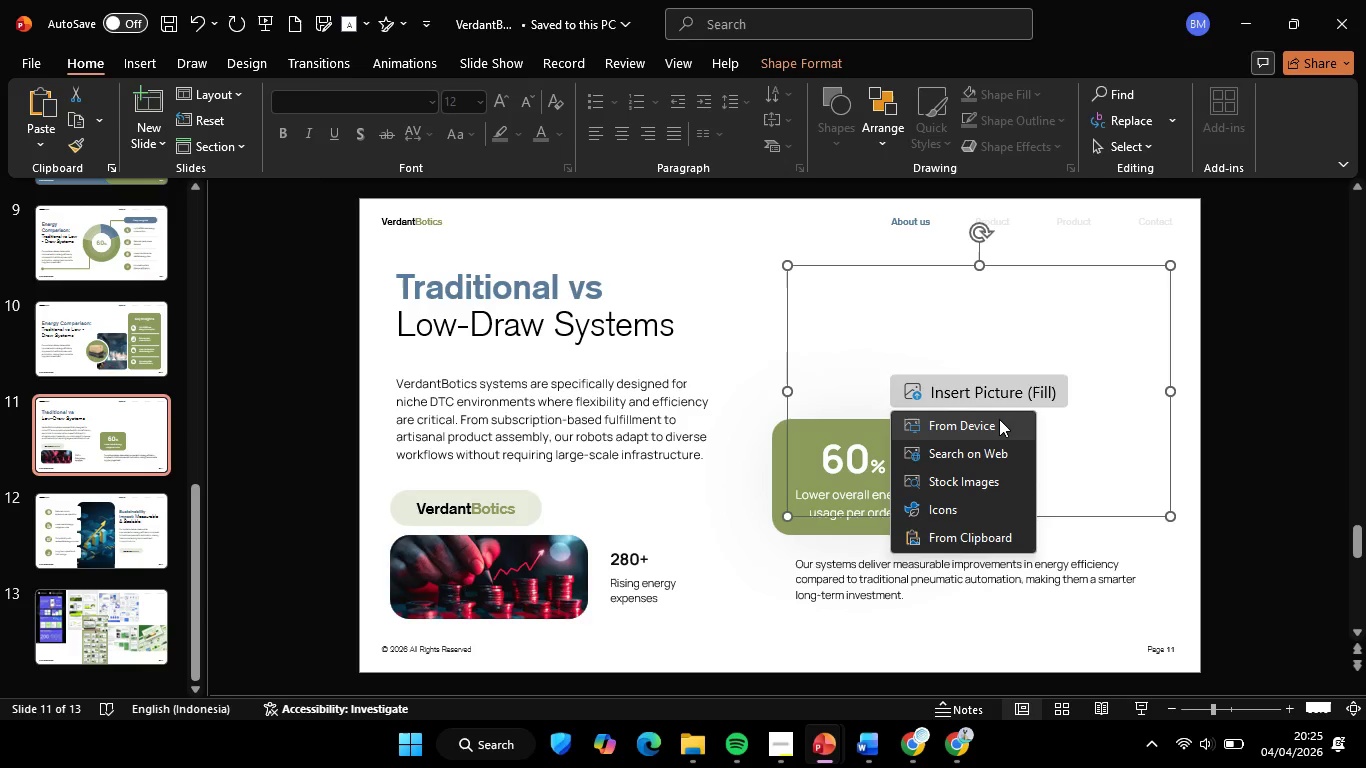 
left_click([999, 419])
 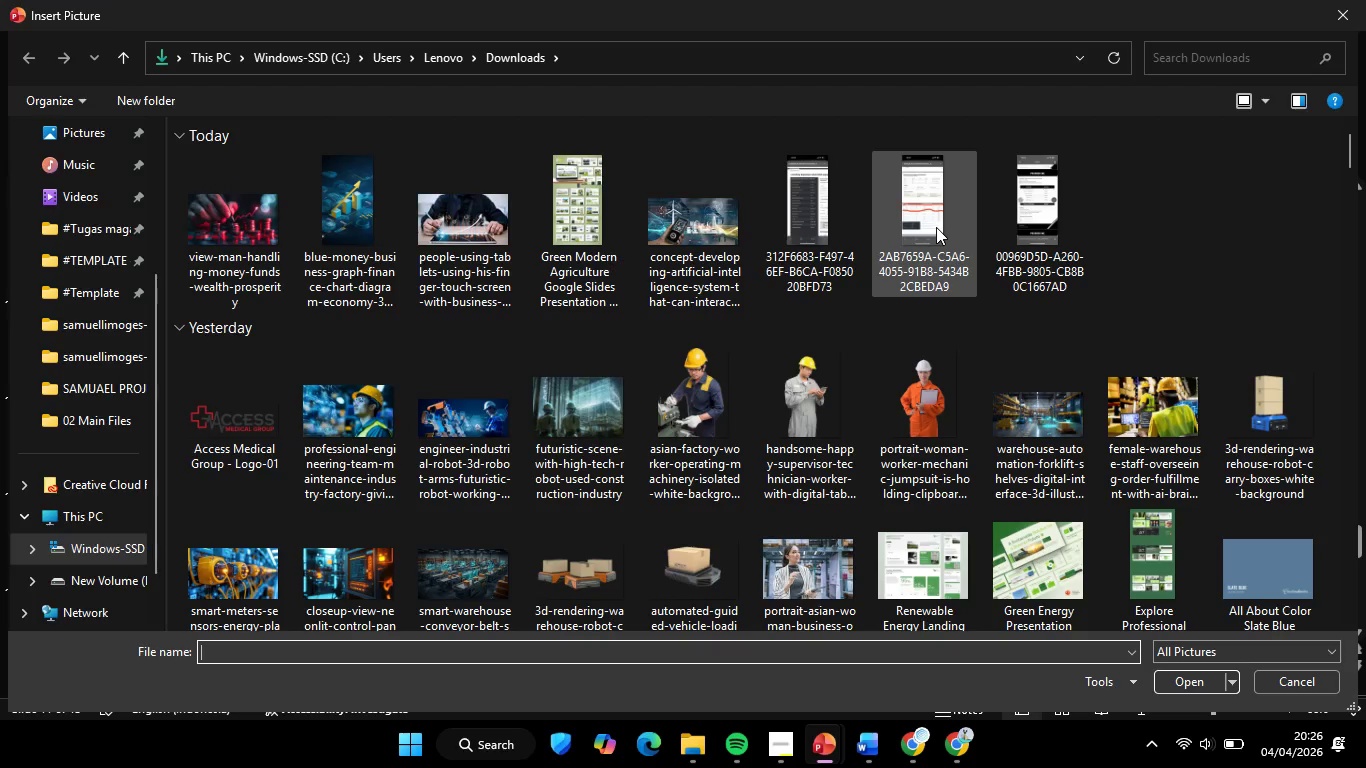 
wait(7.66)
 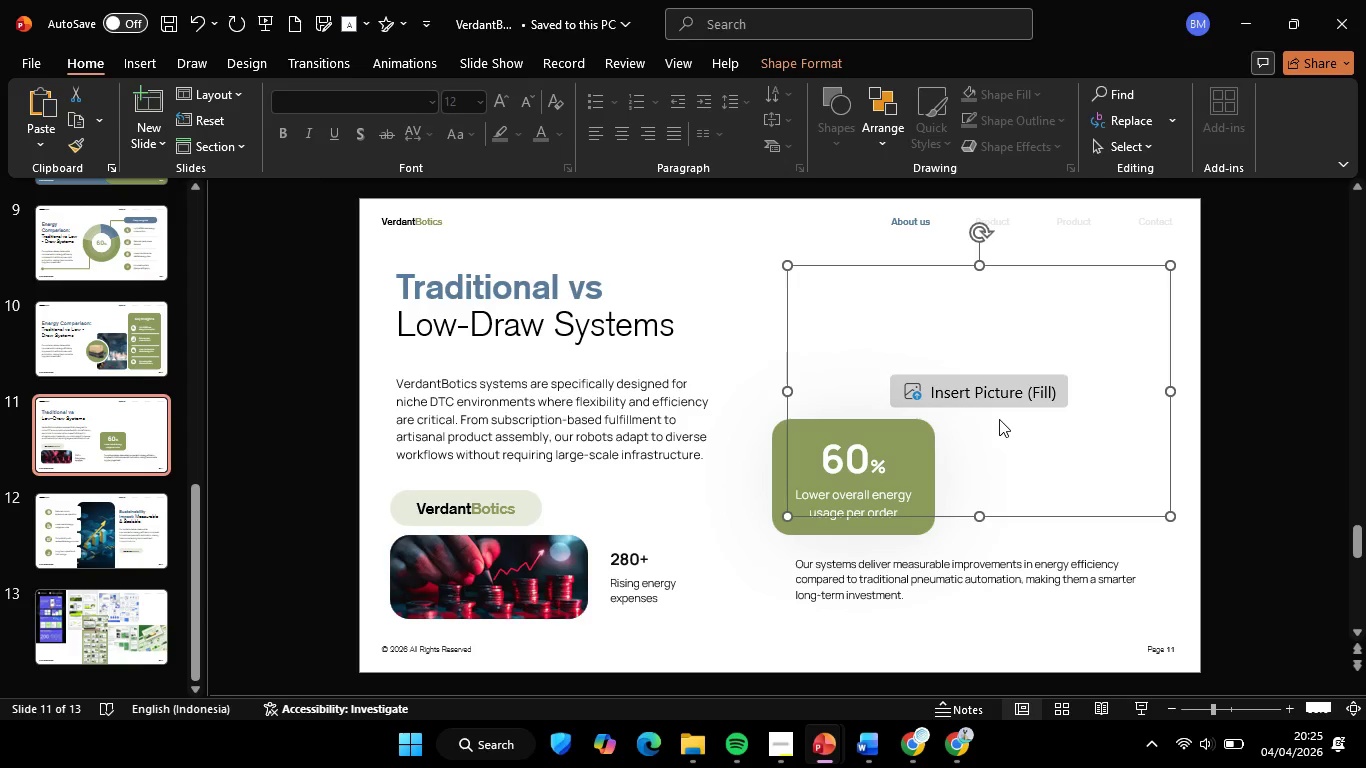 
left_click([1343, 13])
 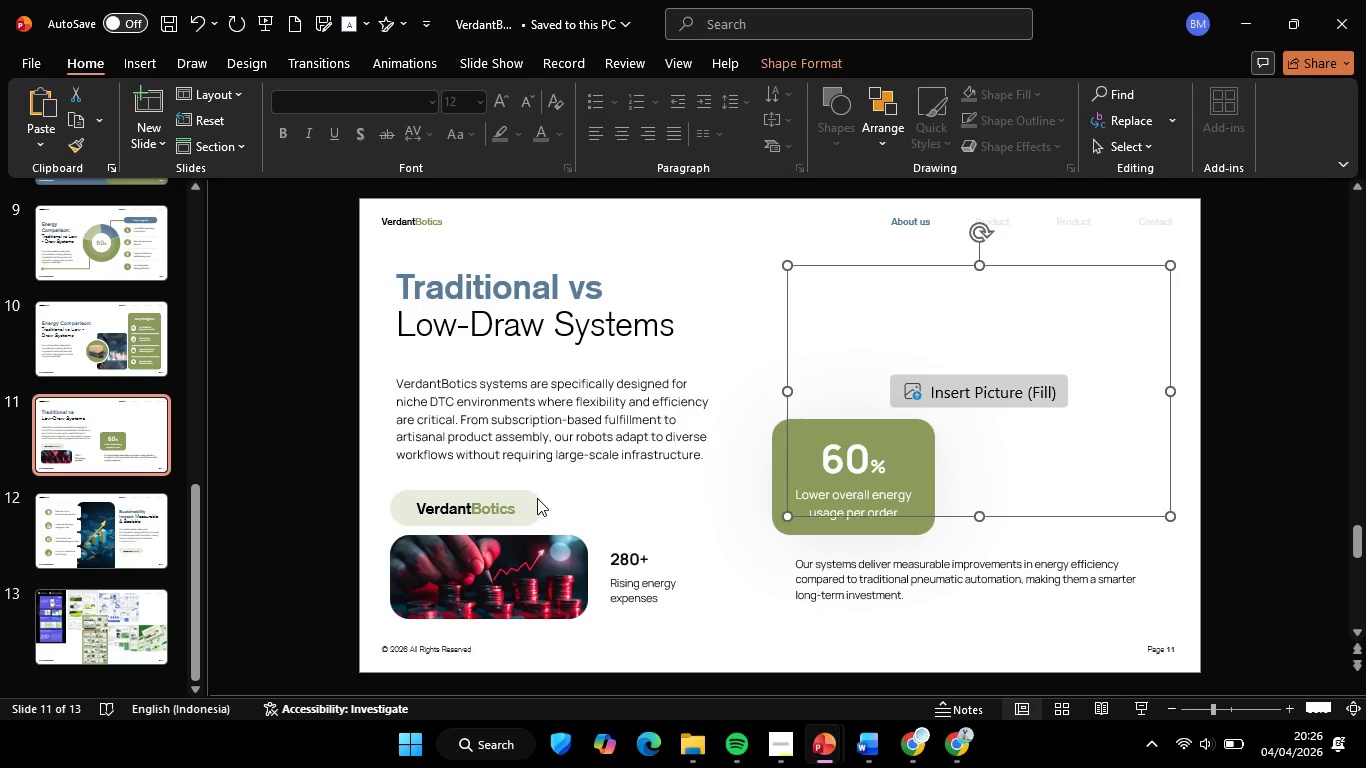 
left_click([949, 627])
 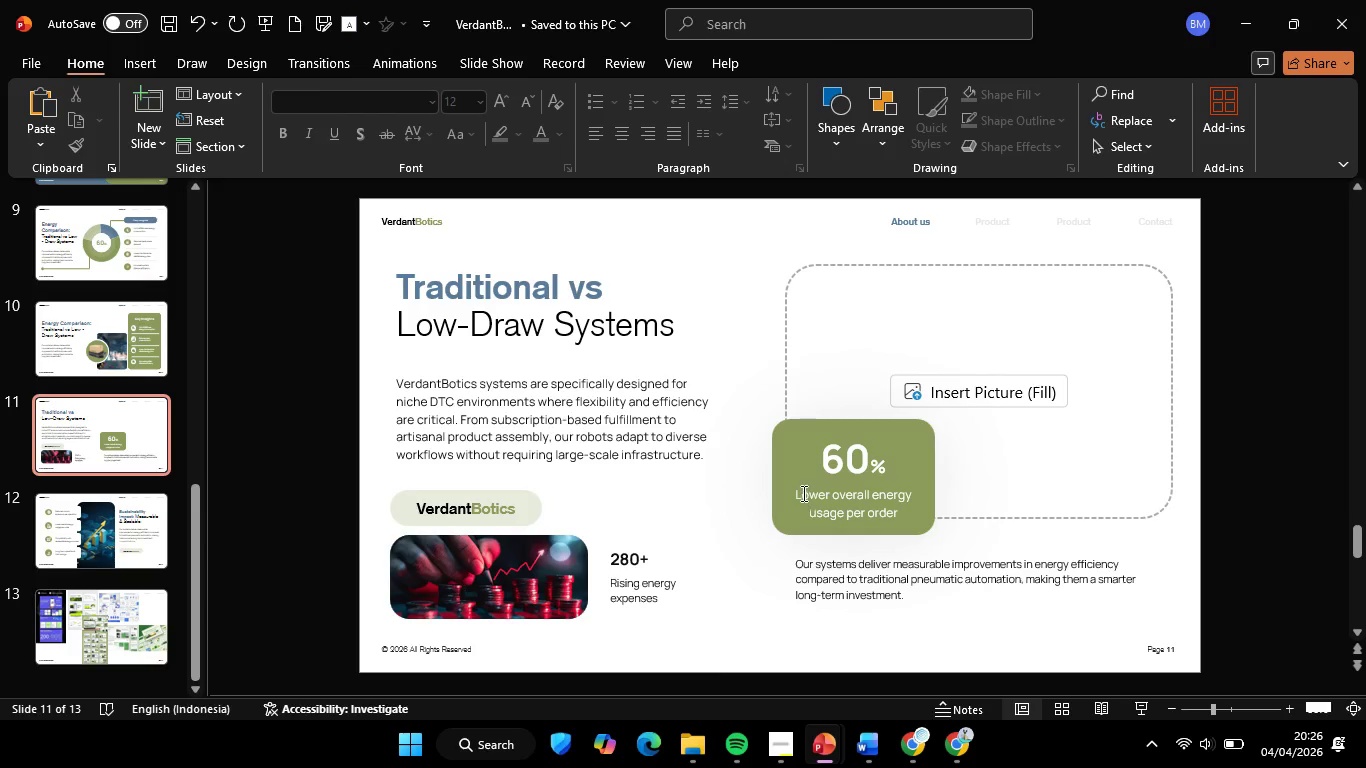 
left_click_drag(start_coordinate=[802, 493], to_coordinate=[953, 516])
 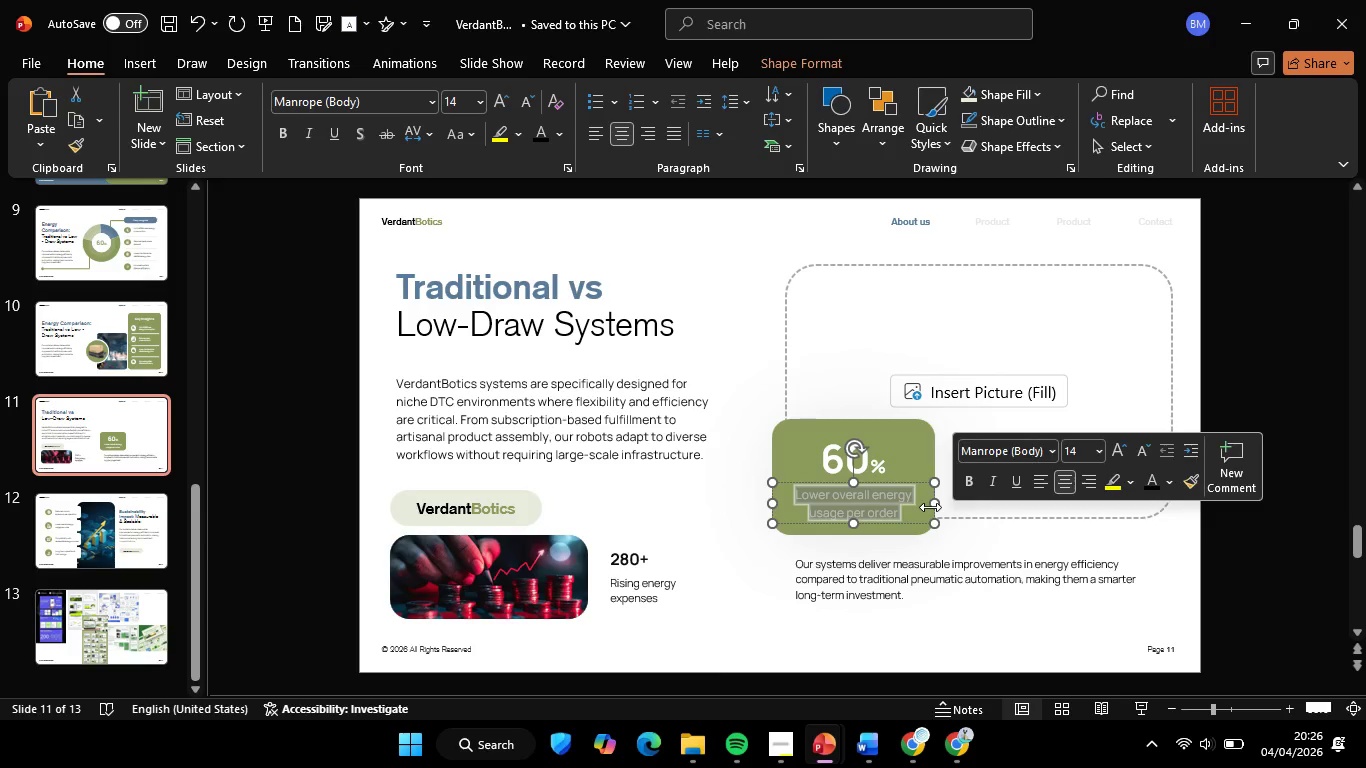 
key(Control+C)
 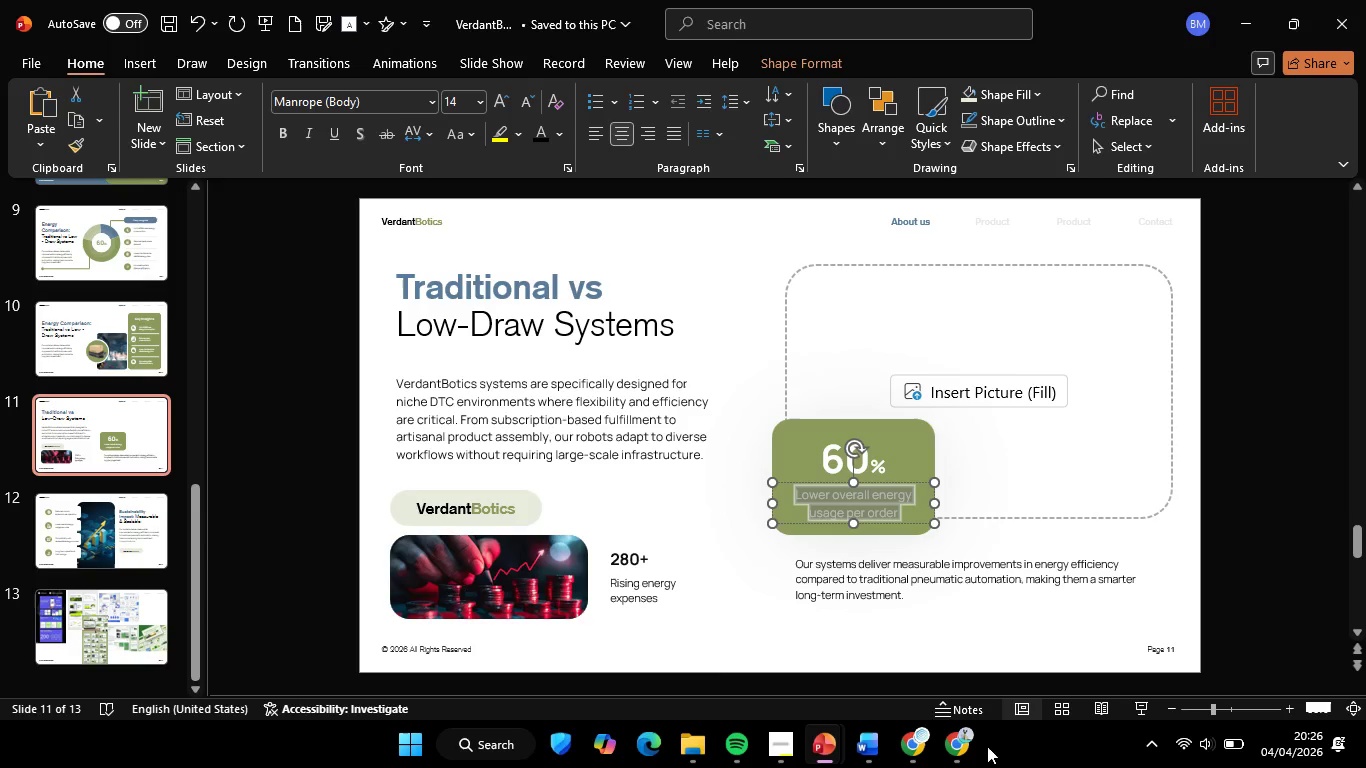 
left_click([963, 753])
 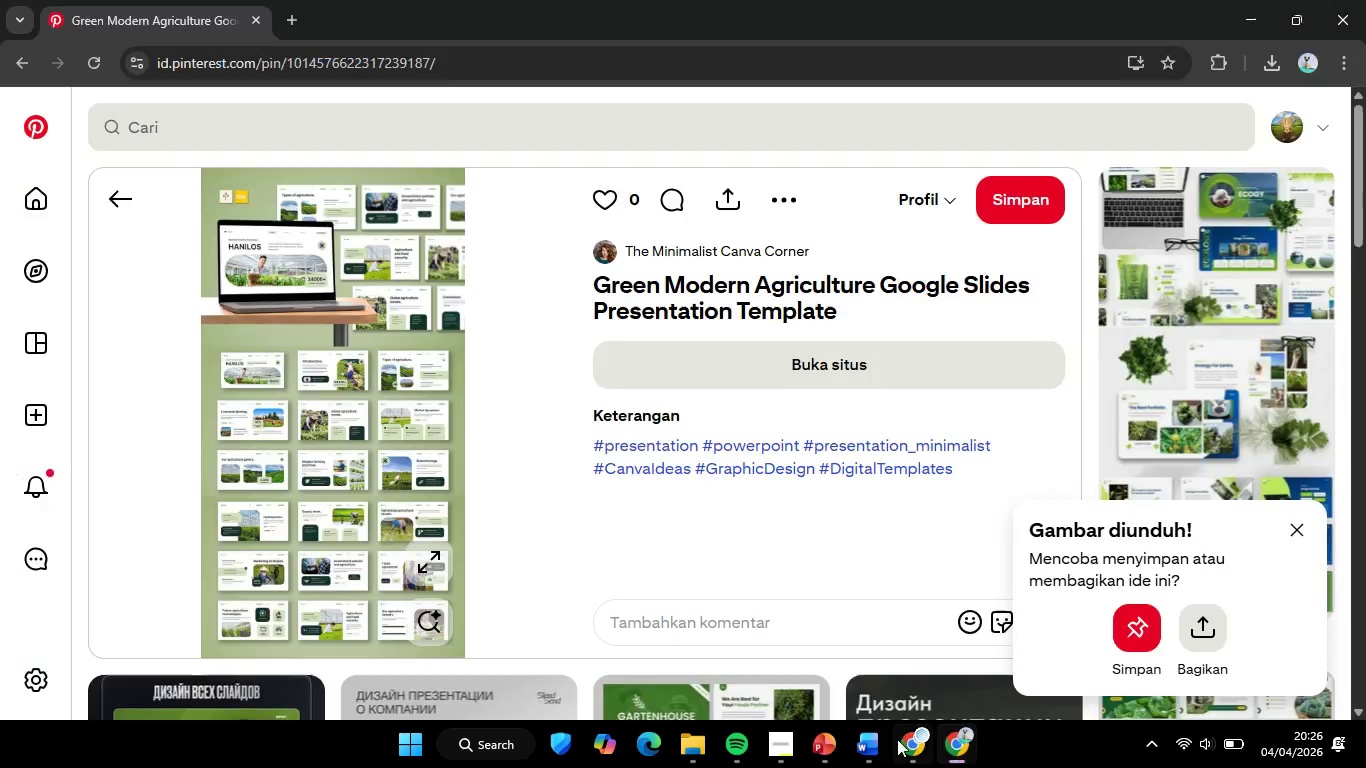 
left_click([919, 738])
 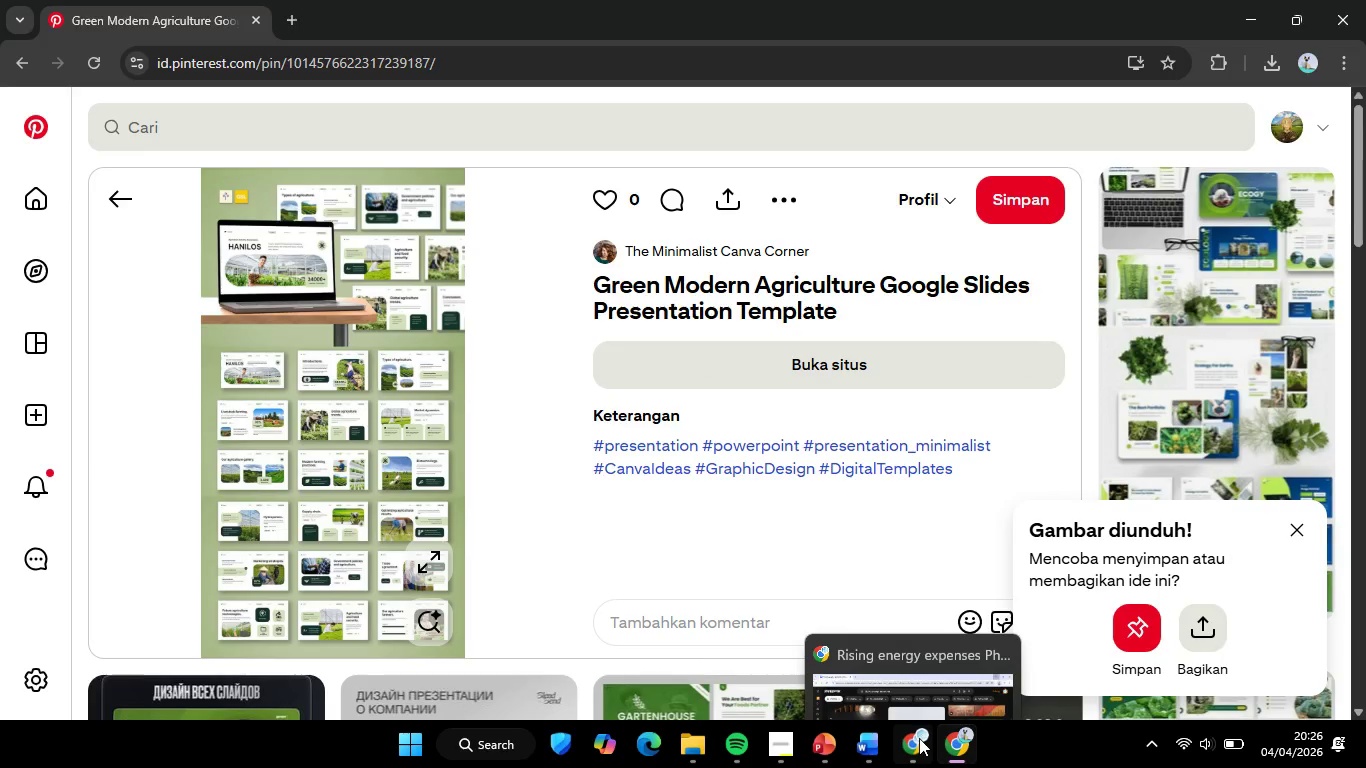 
left_click([575, 110])
 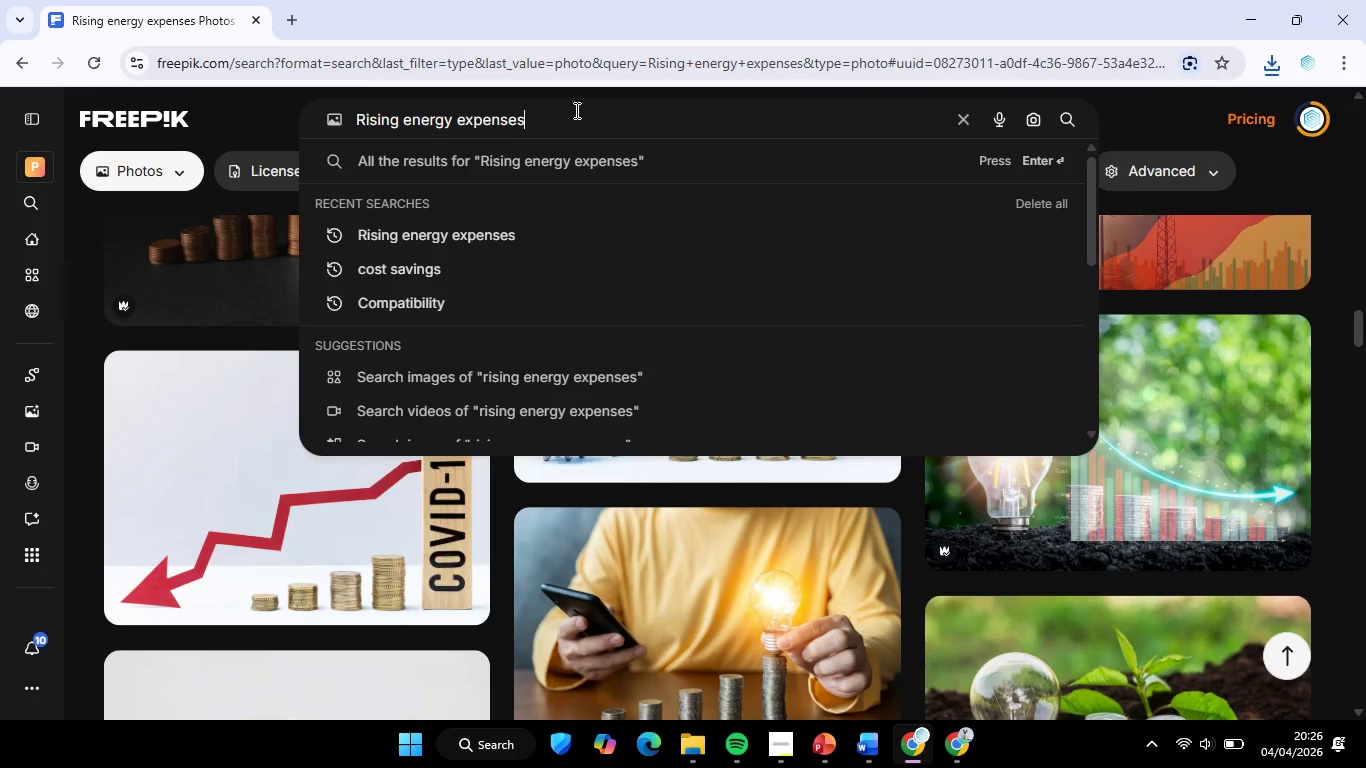 
key(Control+A)
 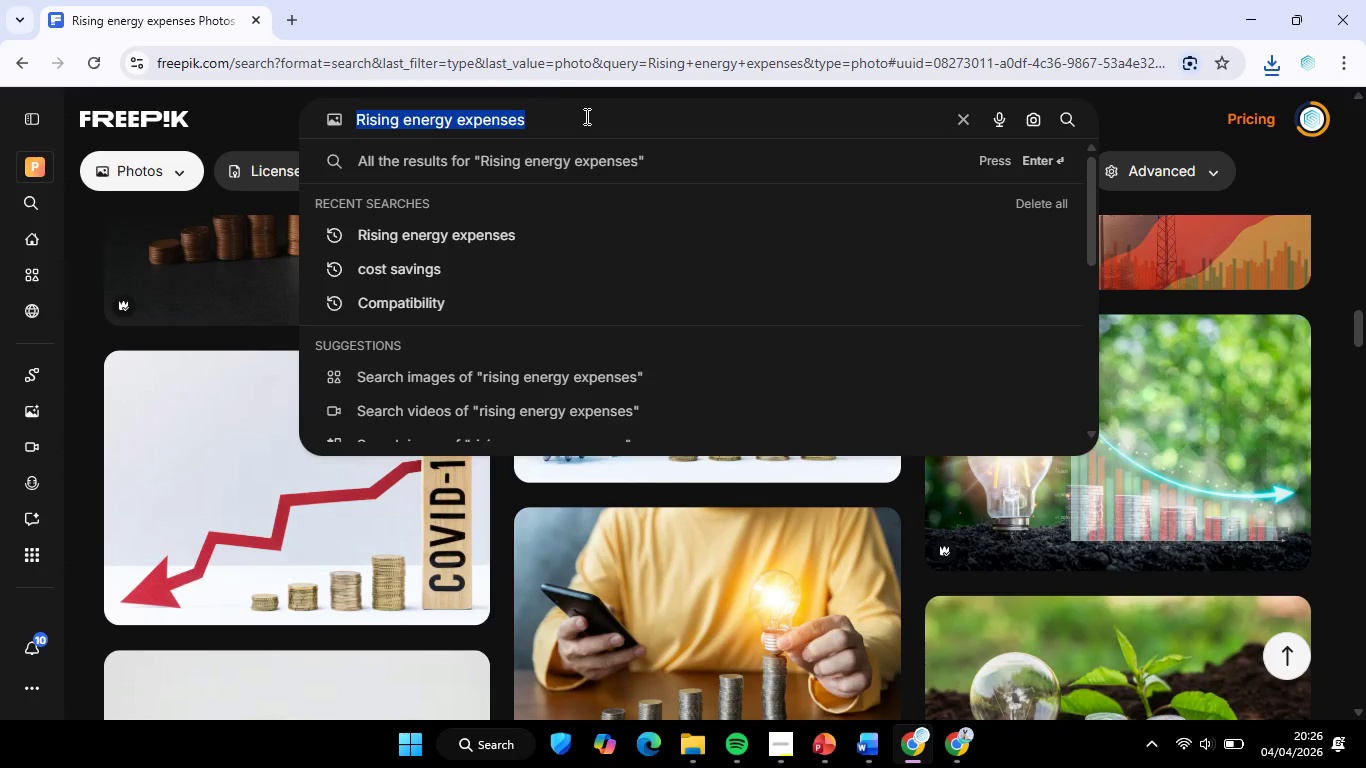 
key(Control+V)
 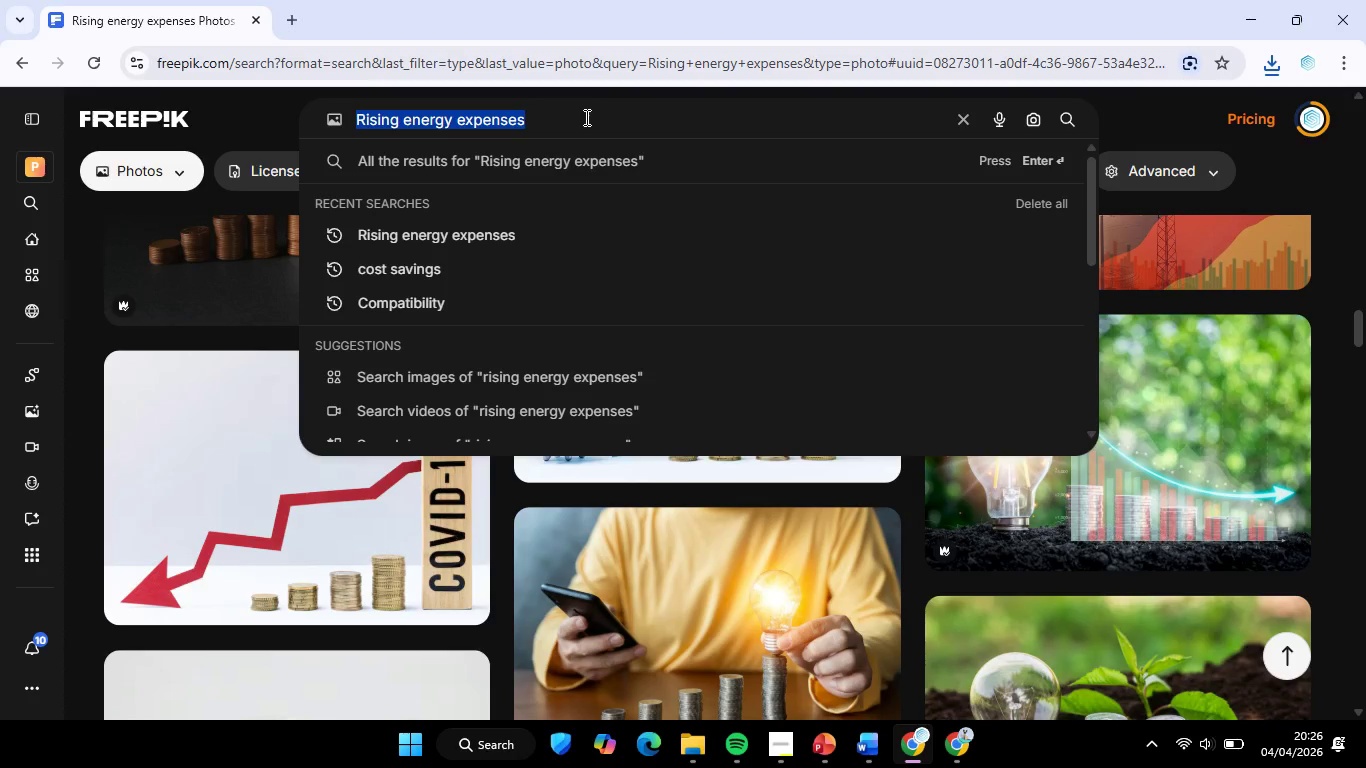 
key(Enter)
 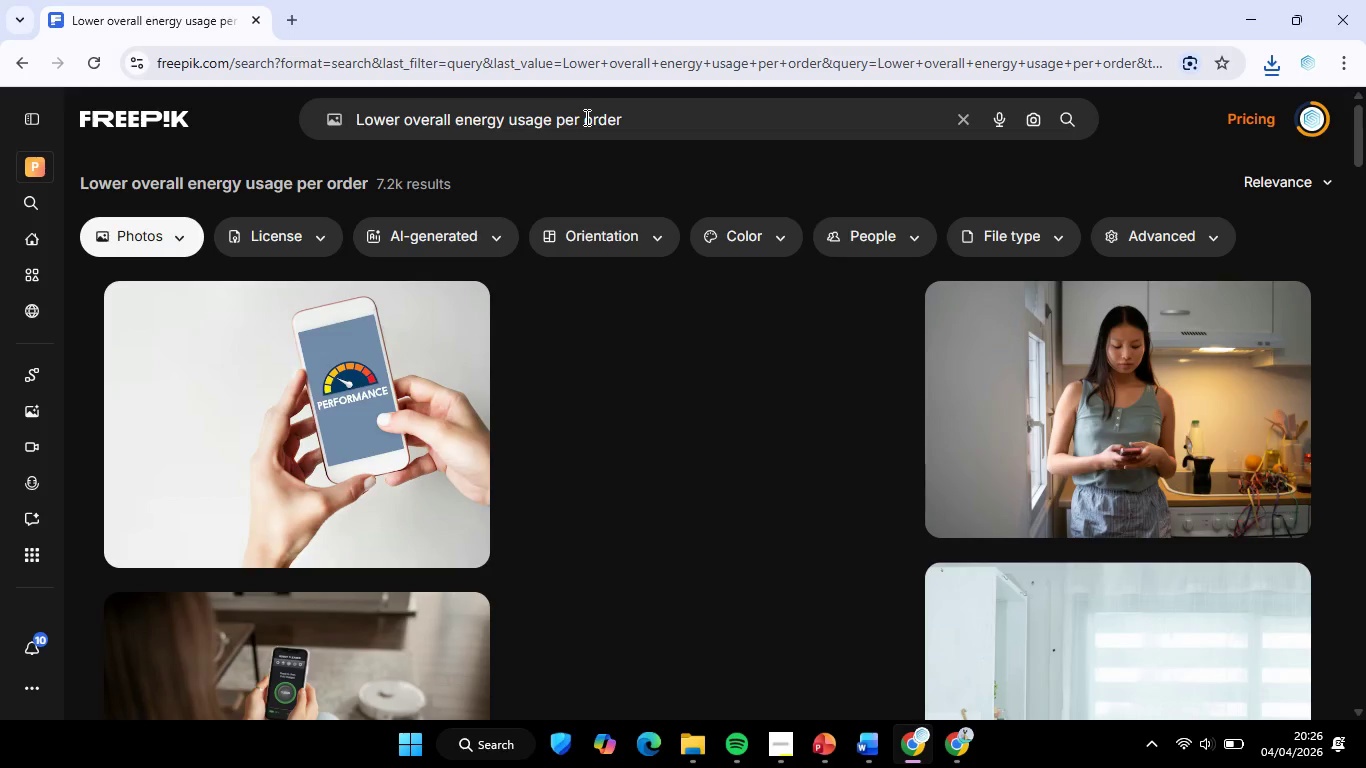 
wait(5.62)
 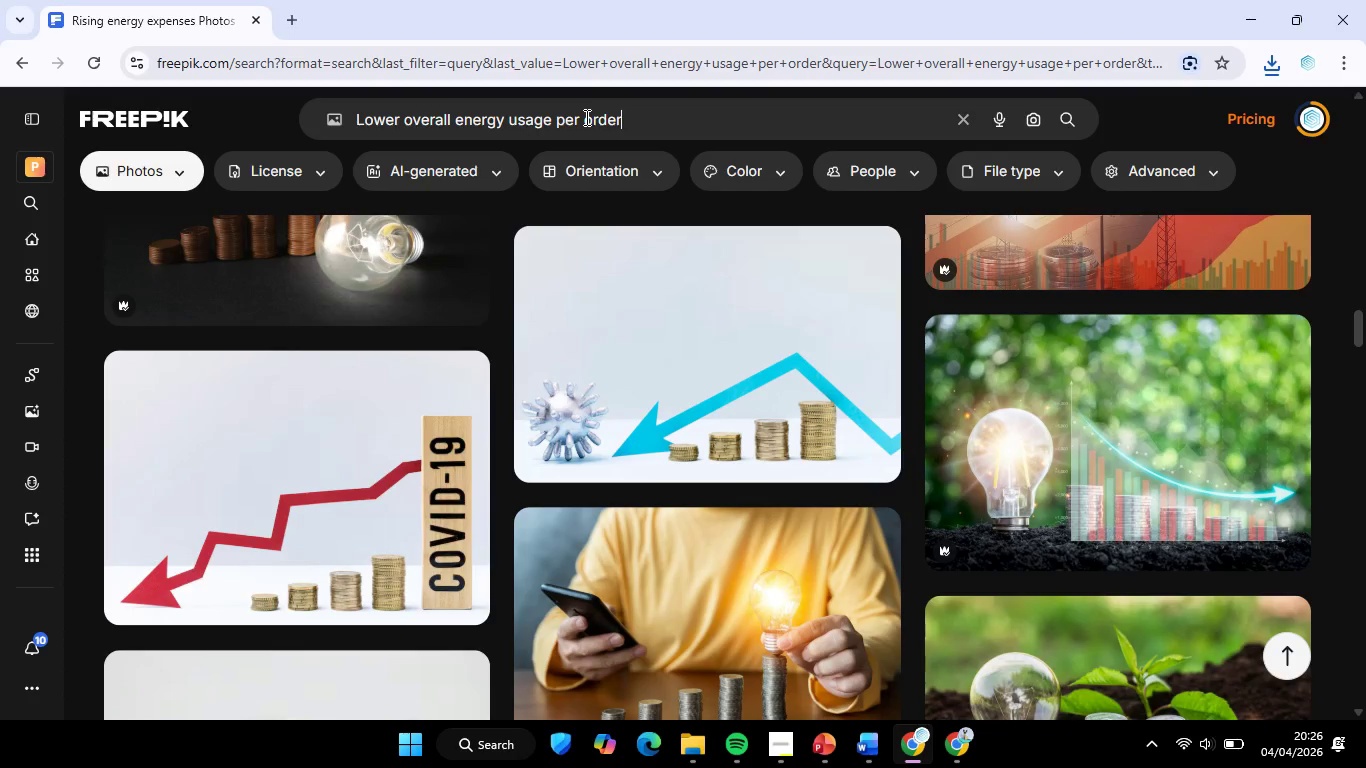 
scroll: coordinate [951, 441], scroll_direction: down, amount: 14.0
 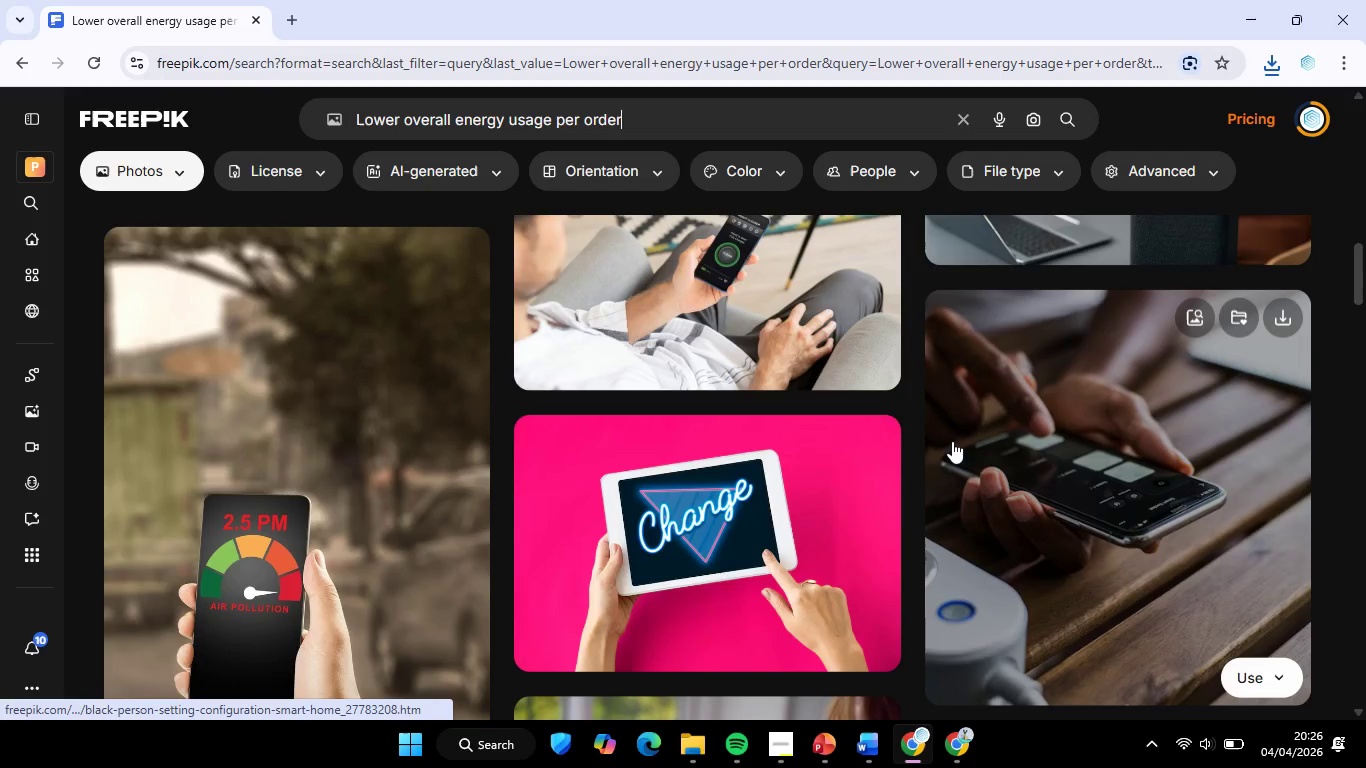 
scroll: coordinate [948, 445], scroll_direction: down, amount: 13.0
 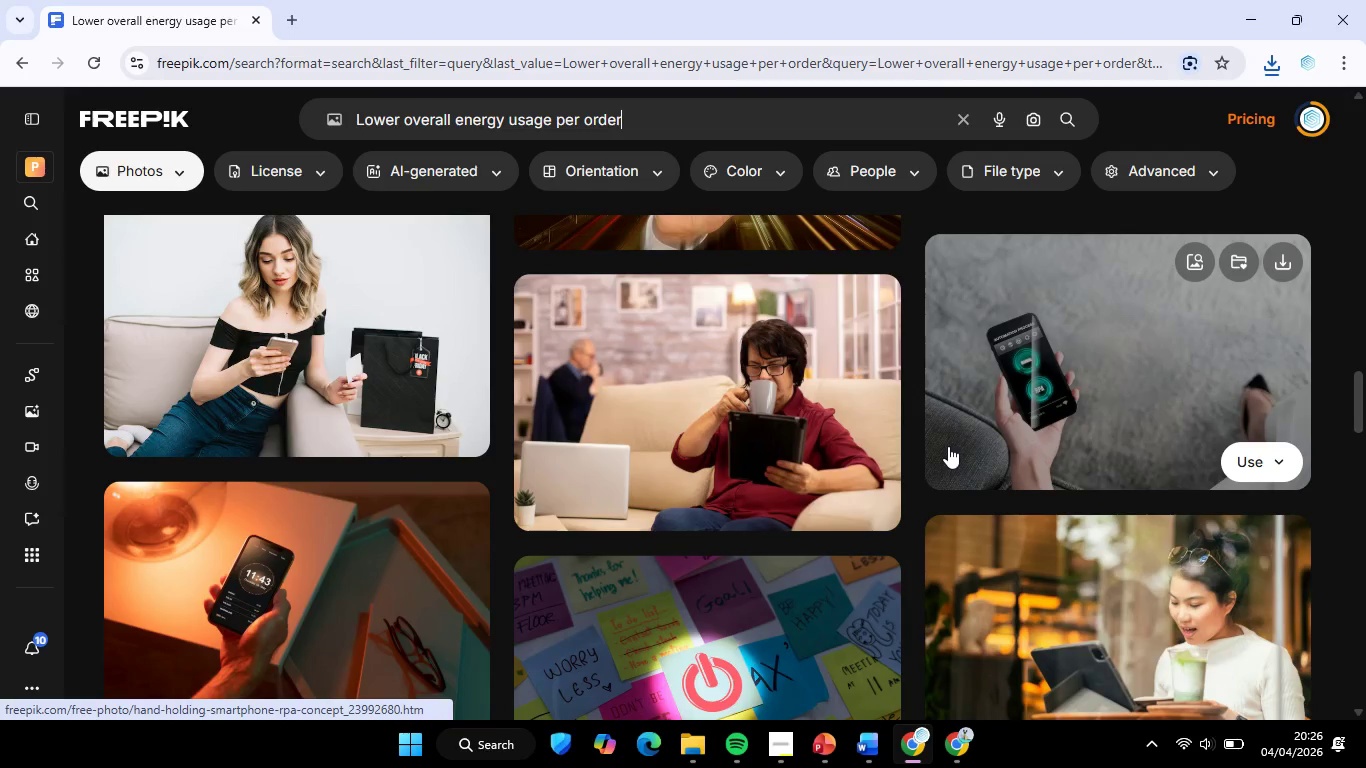 
scroll: coordinate [975, 439], scroll_direction: down, amount: 21.0
 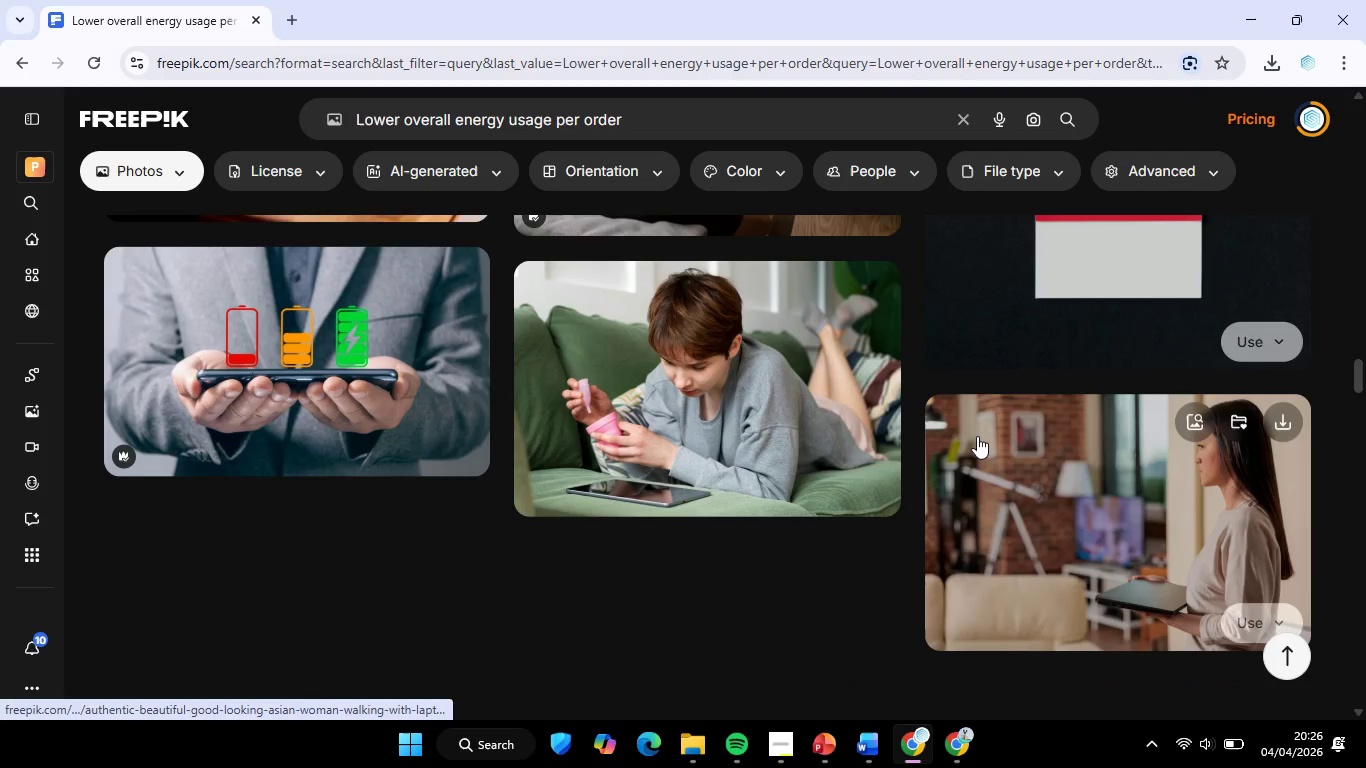 
left_click([459, 244])
 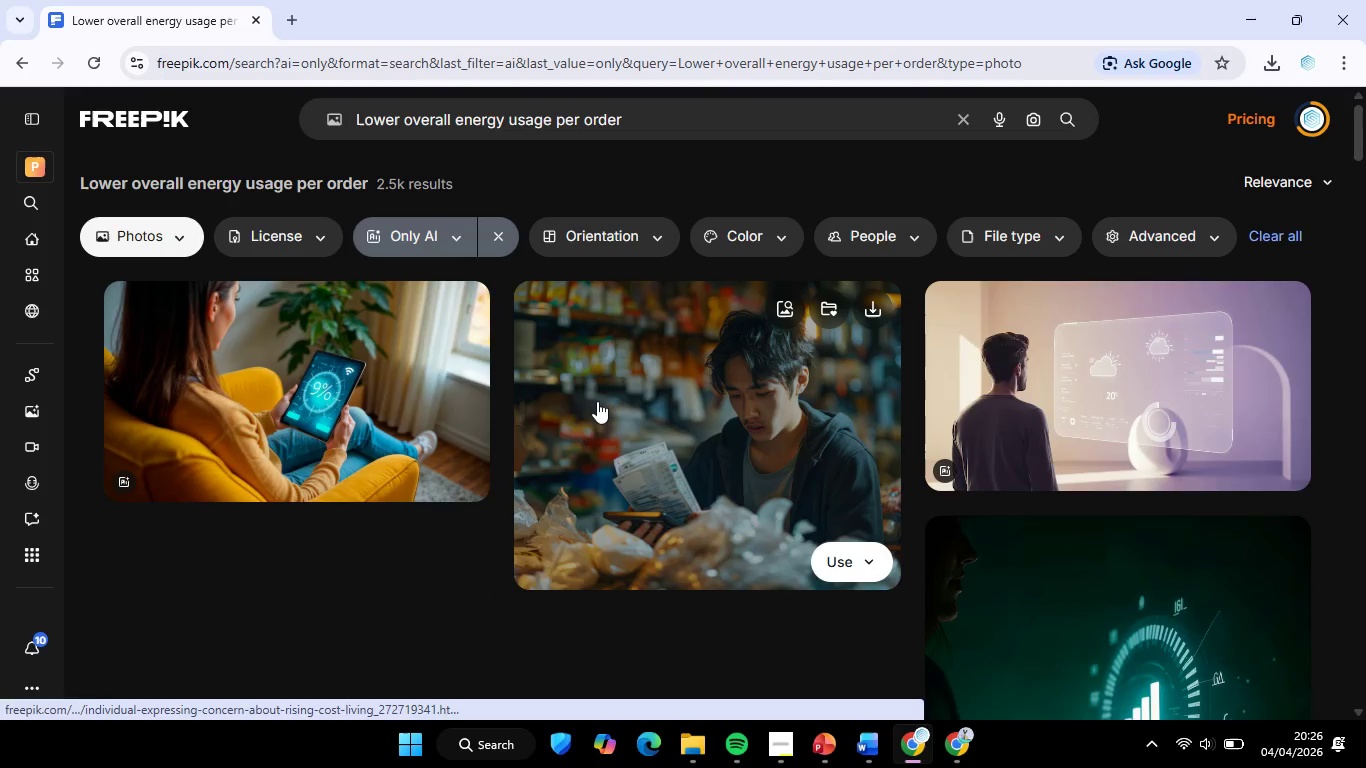 
wait(7.25)
 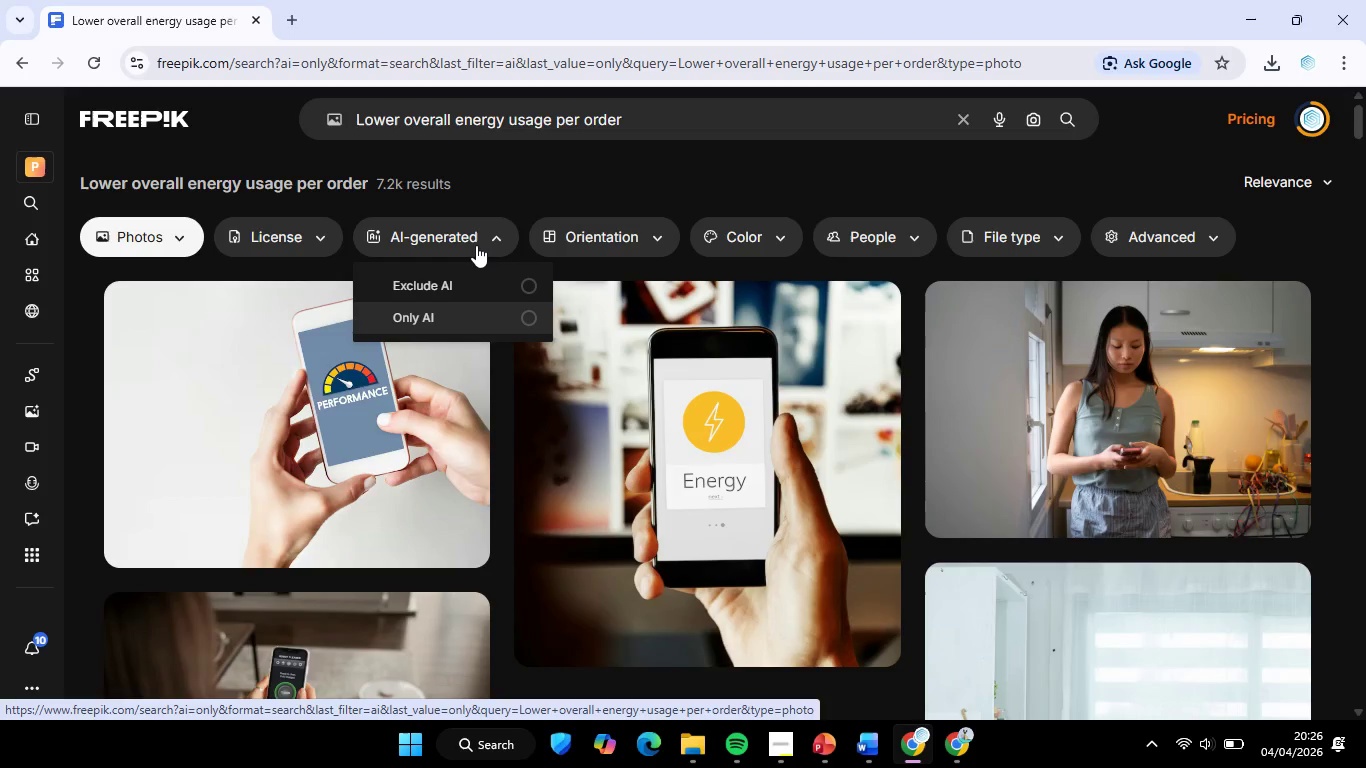 
scroll: coordinate [597, 401], scroll_direction: none, amount: 0.0
 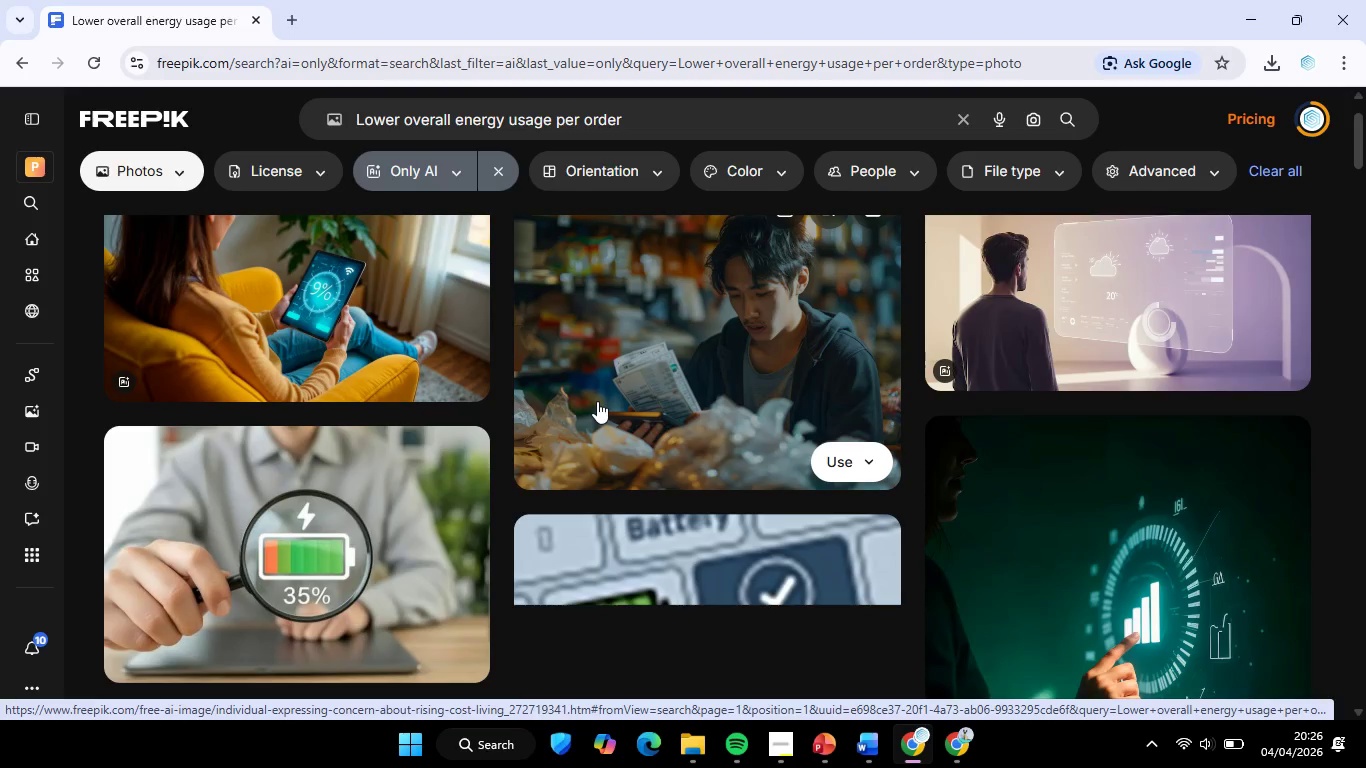 
scroll: coordinate [597, 401], scroll_direction: down, amount: 3.0
 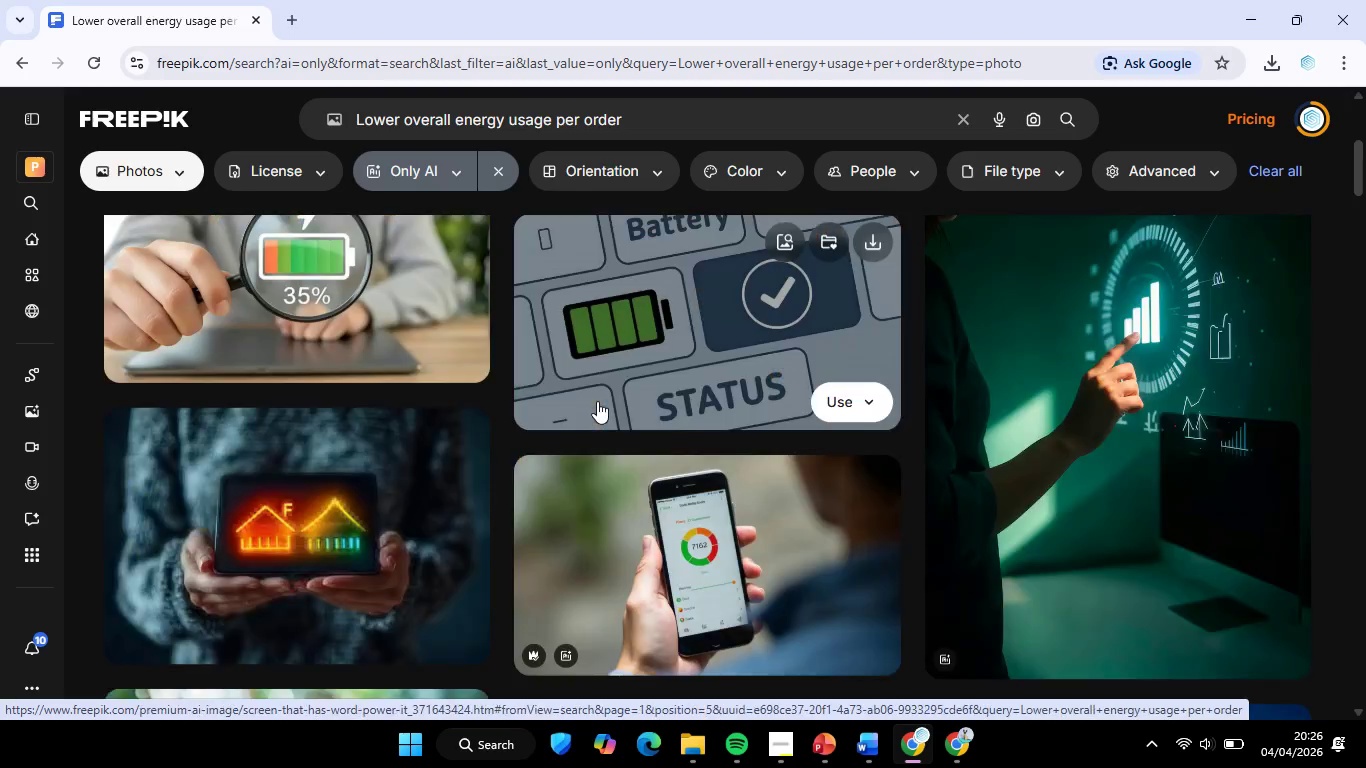 
scroll: coordinate [597, 401], scroll_direction: up, amount: 2.0
 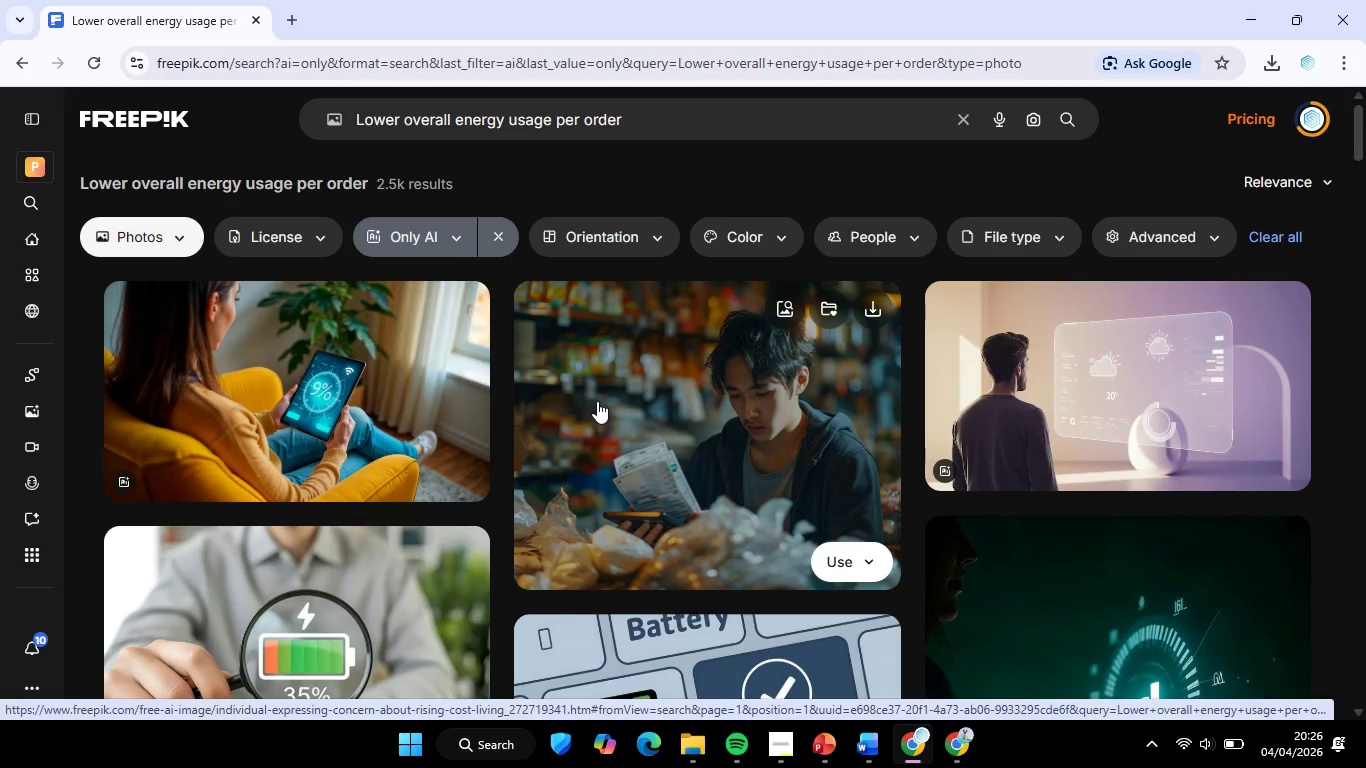 
scroll: coordinate [576, 402], scroll_direction: down, amount: 9.0
 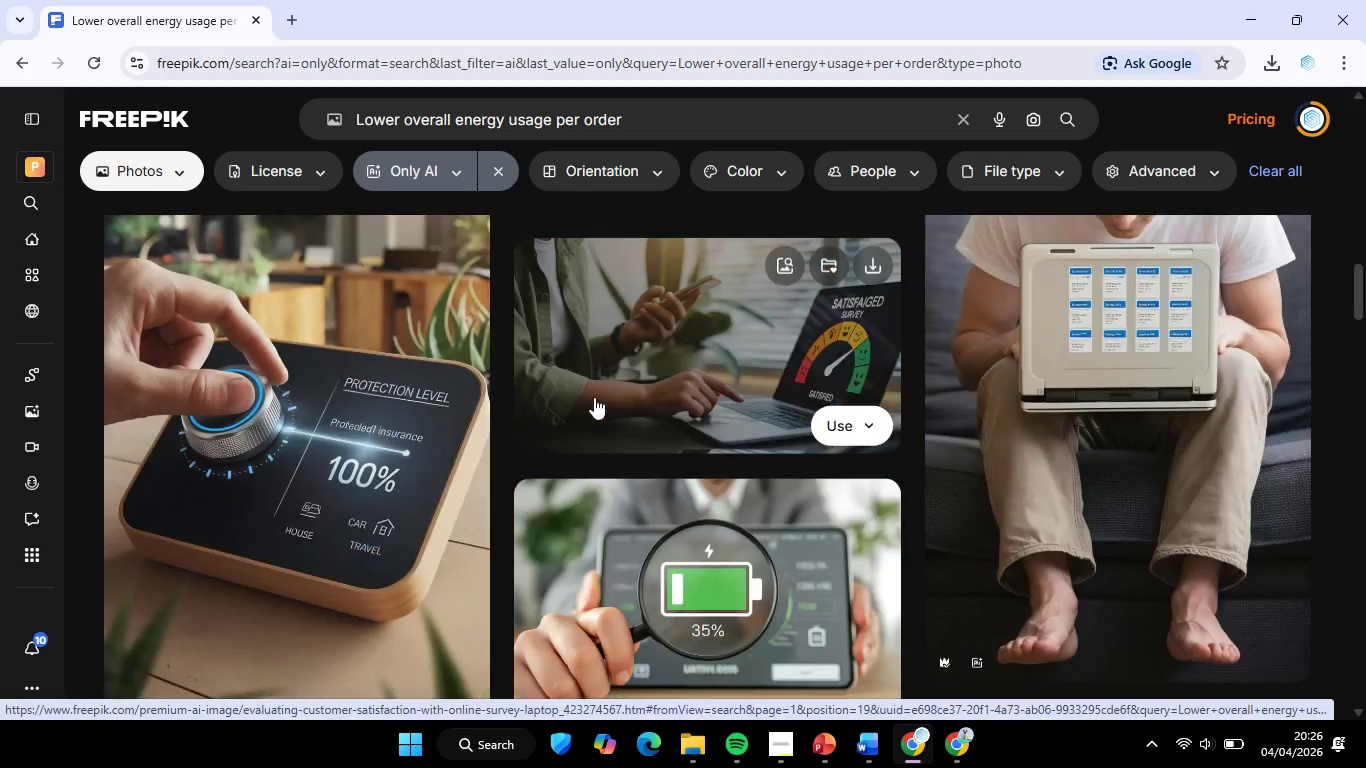 
scroll: coordinate [907, 395], scroll_direction: up, amount: 13.0
 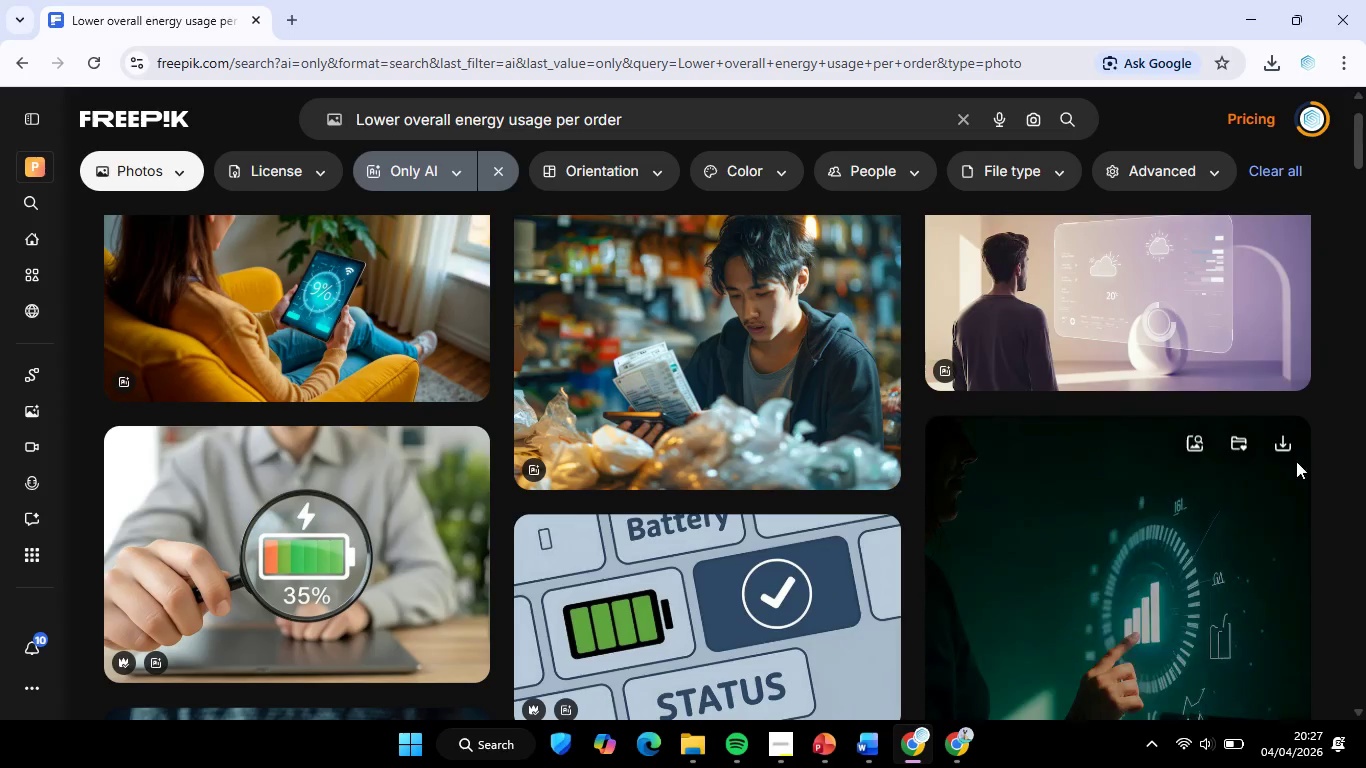 
left_click([1285, 456])
 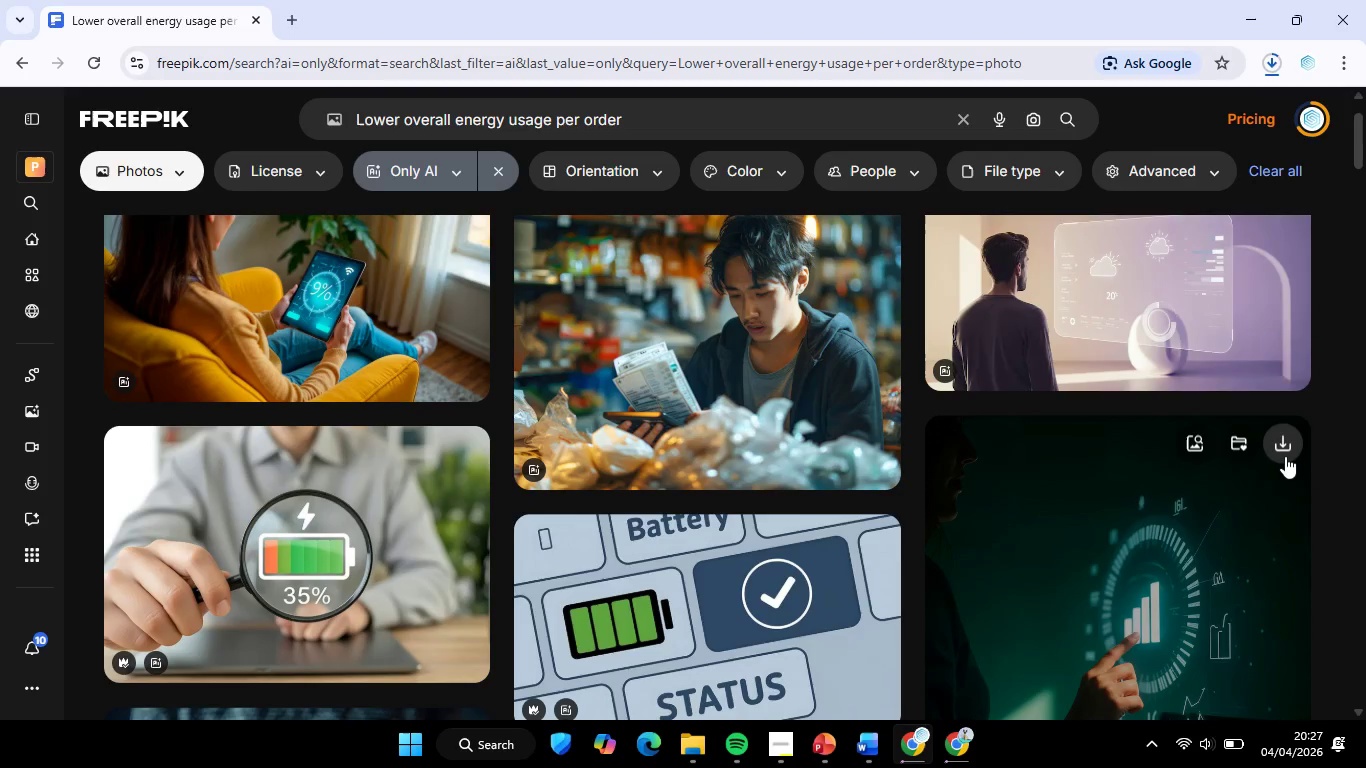 
wait(7.61)
 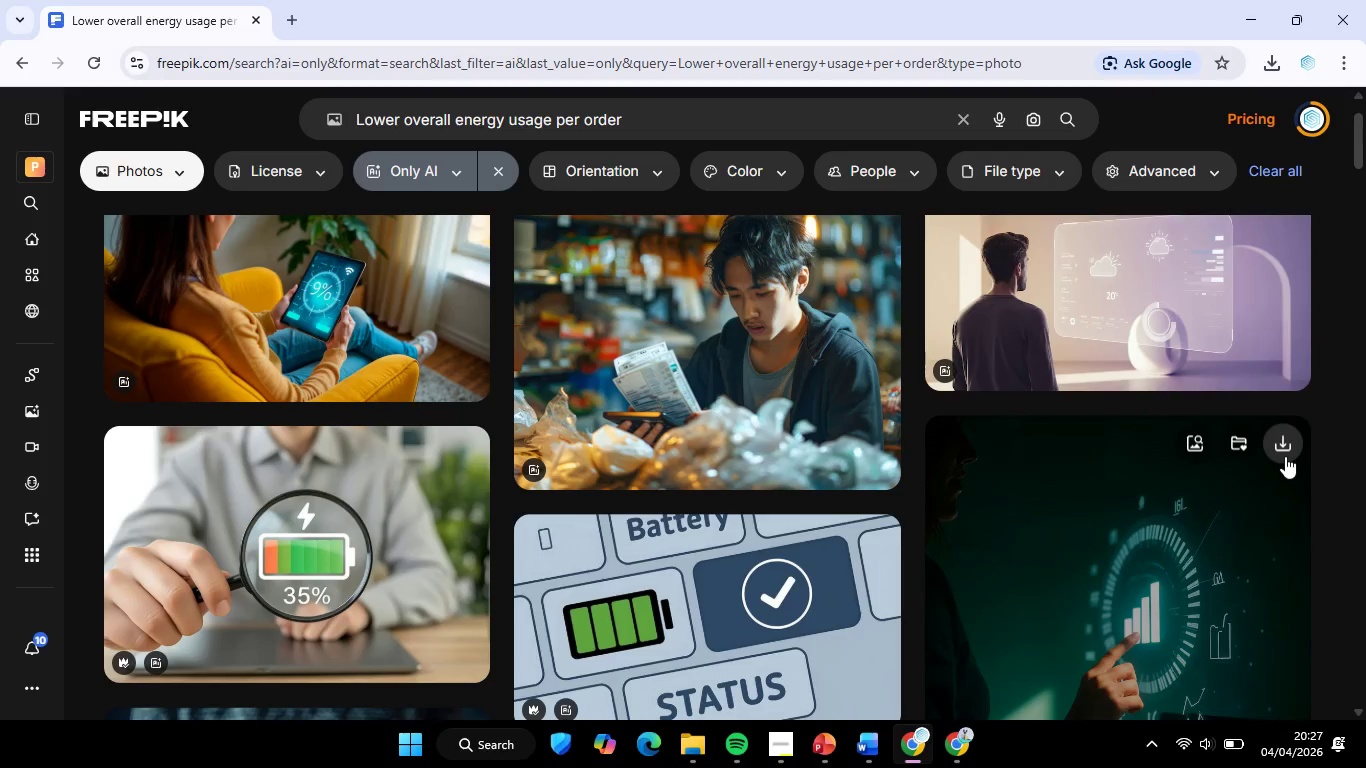 
left_click([1245, 20])
 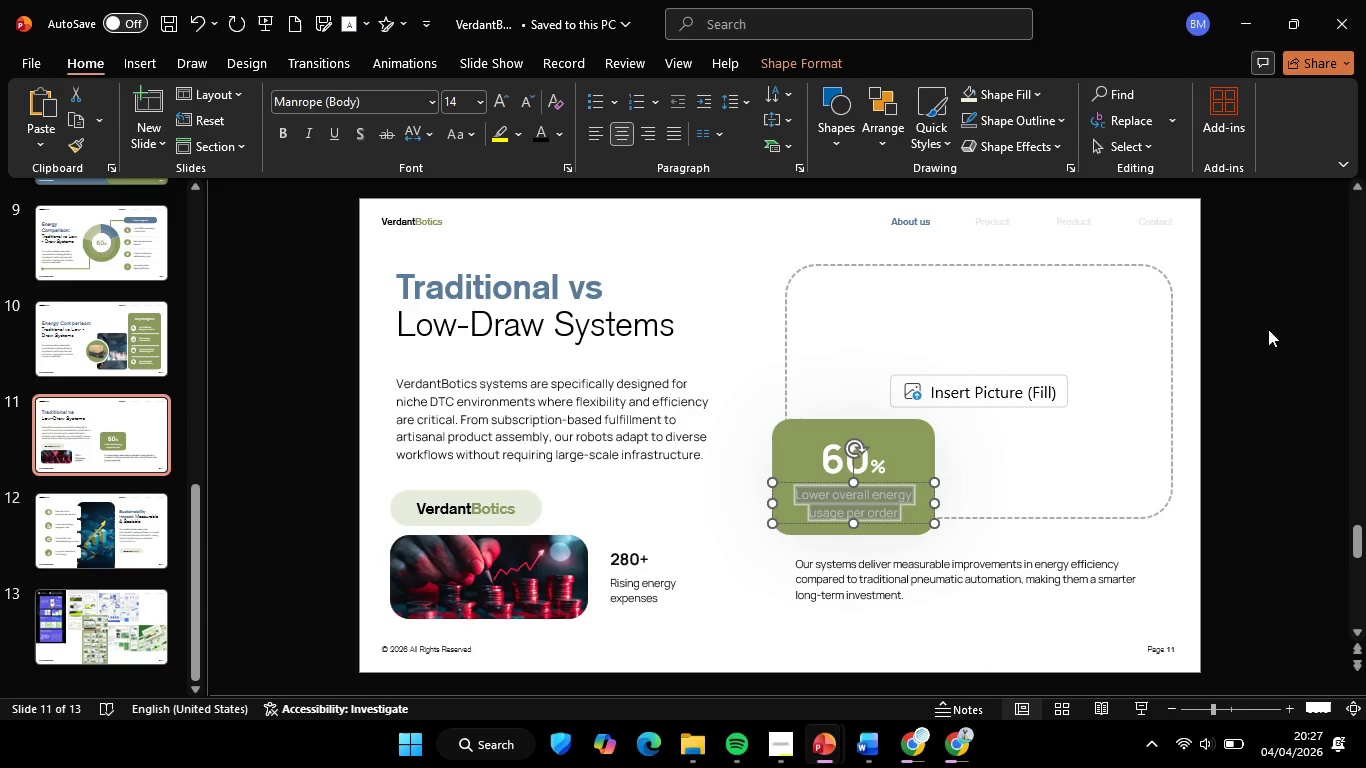 
wait(5.72)
 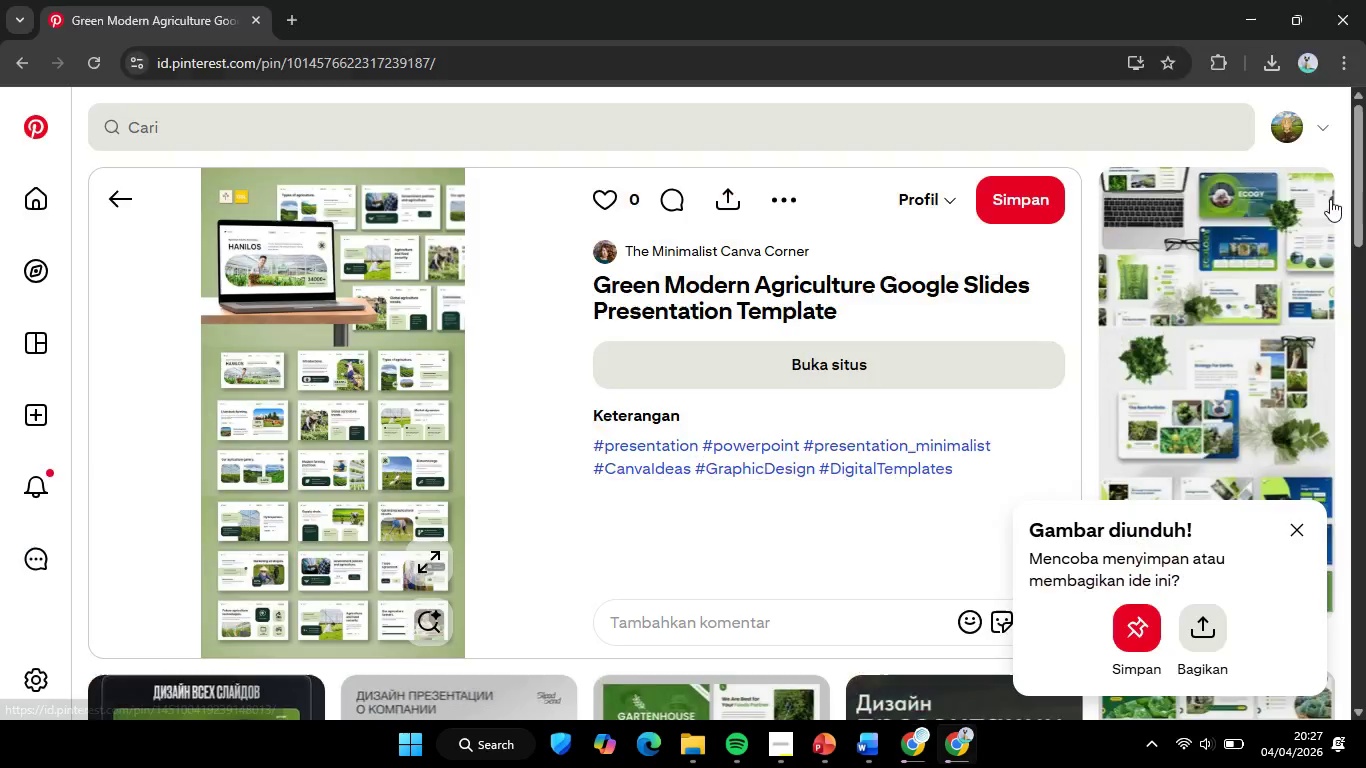 
left_click([1019, 398])
 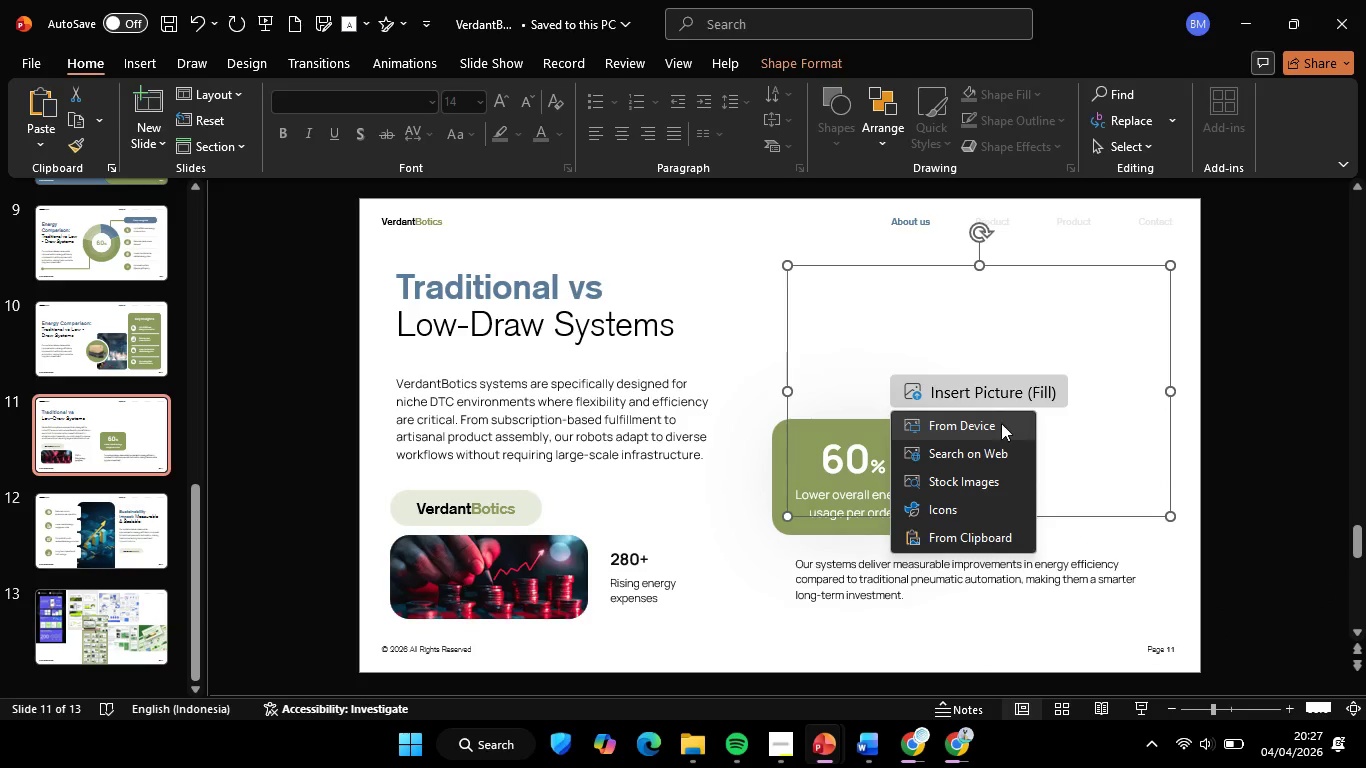 
left_click([1001, 423])
 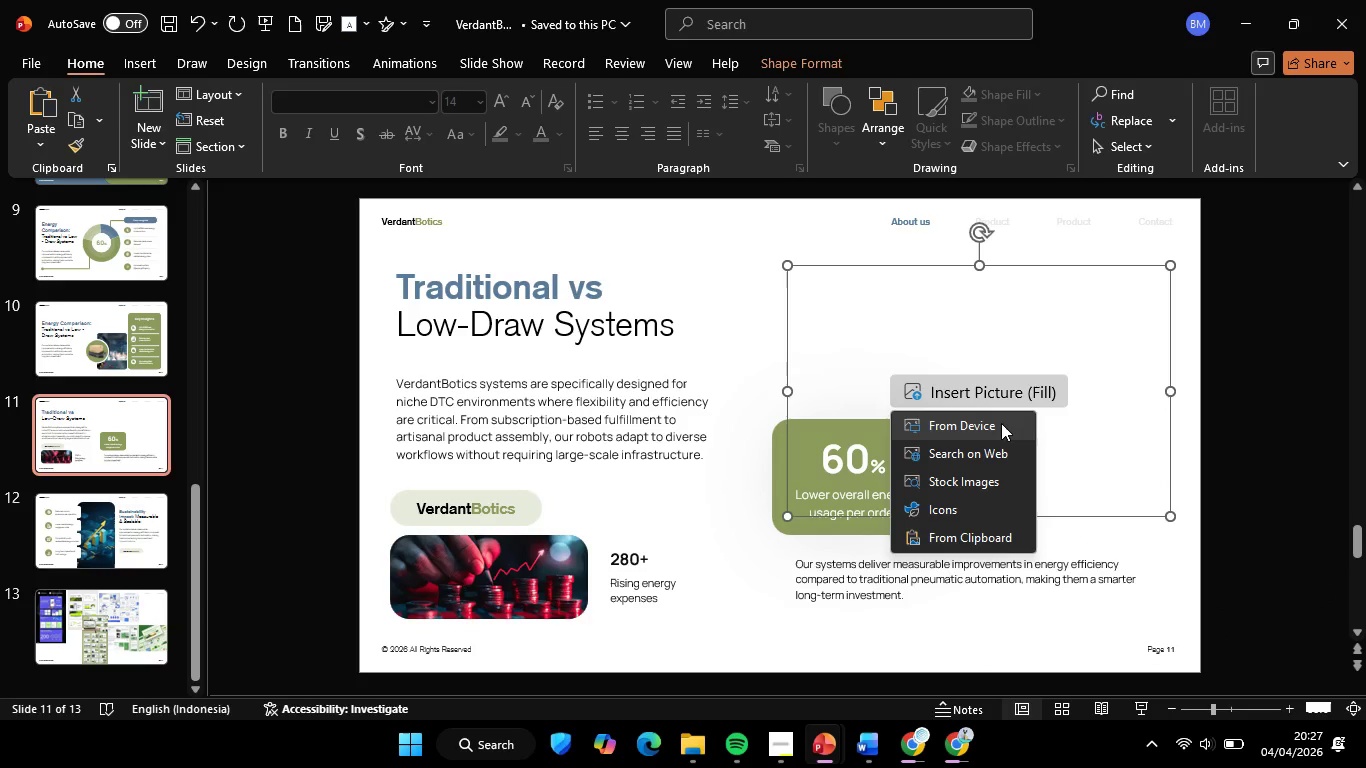 
wait(5.06)
 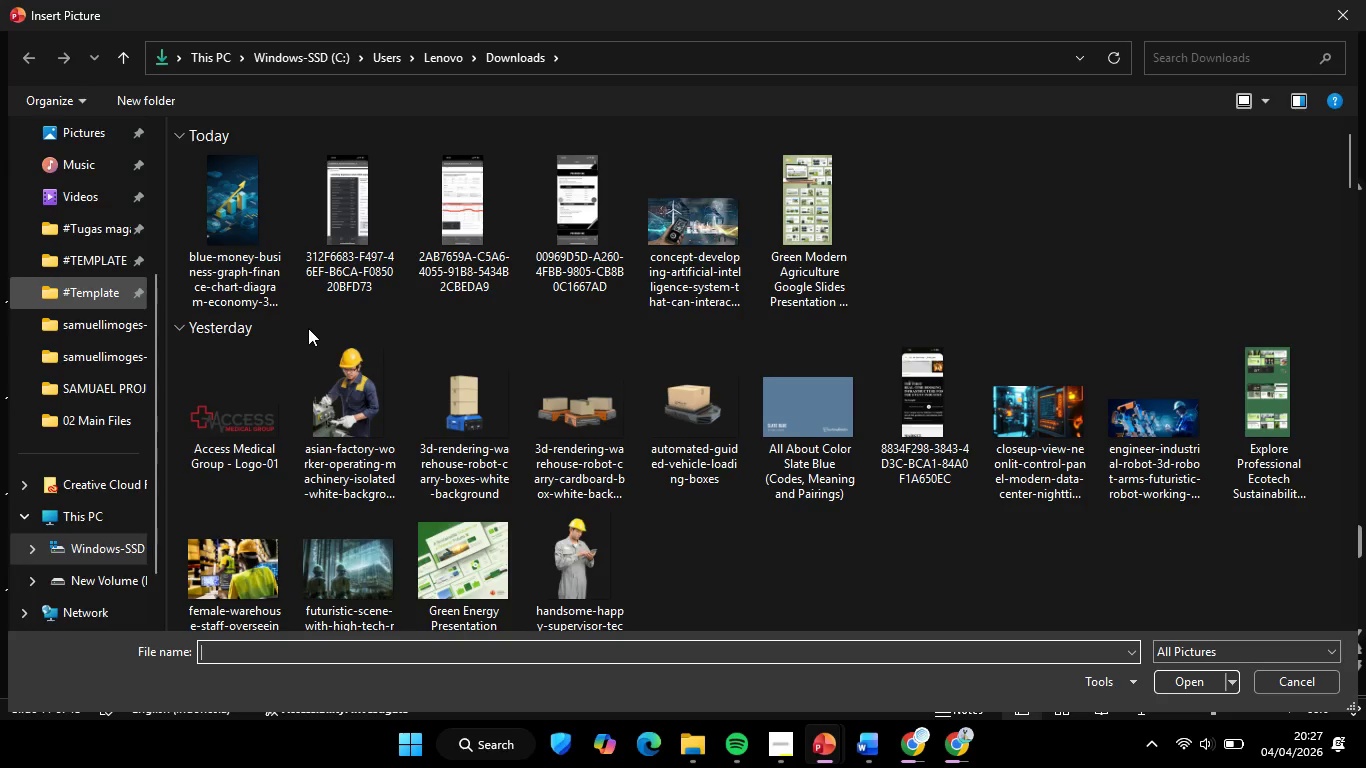 
left_click([93, 334])
 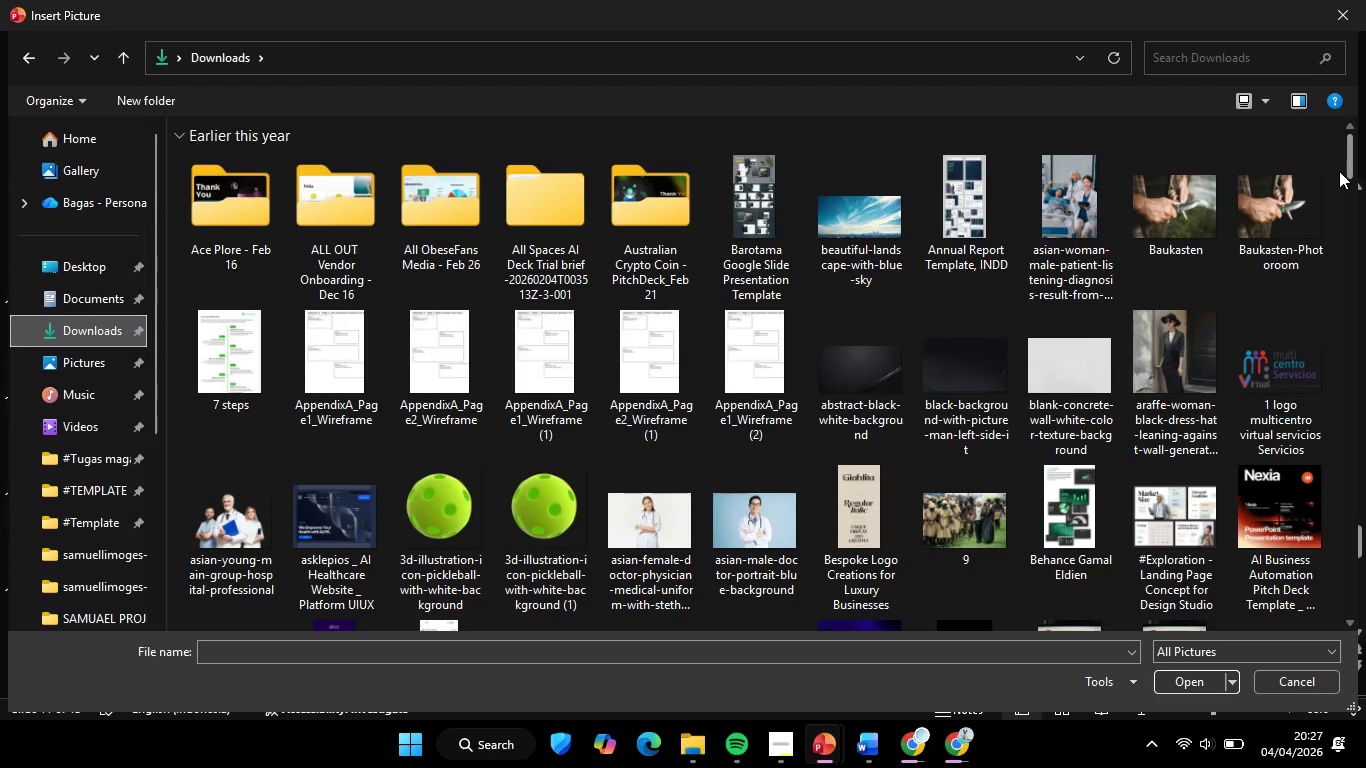 
scroll: coordinate [138, 265], scroll_direction: up, amount: 6.0
 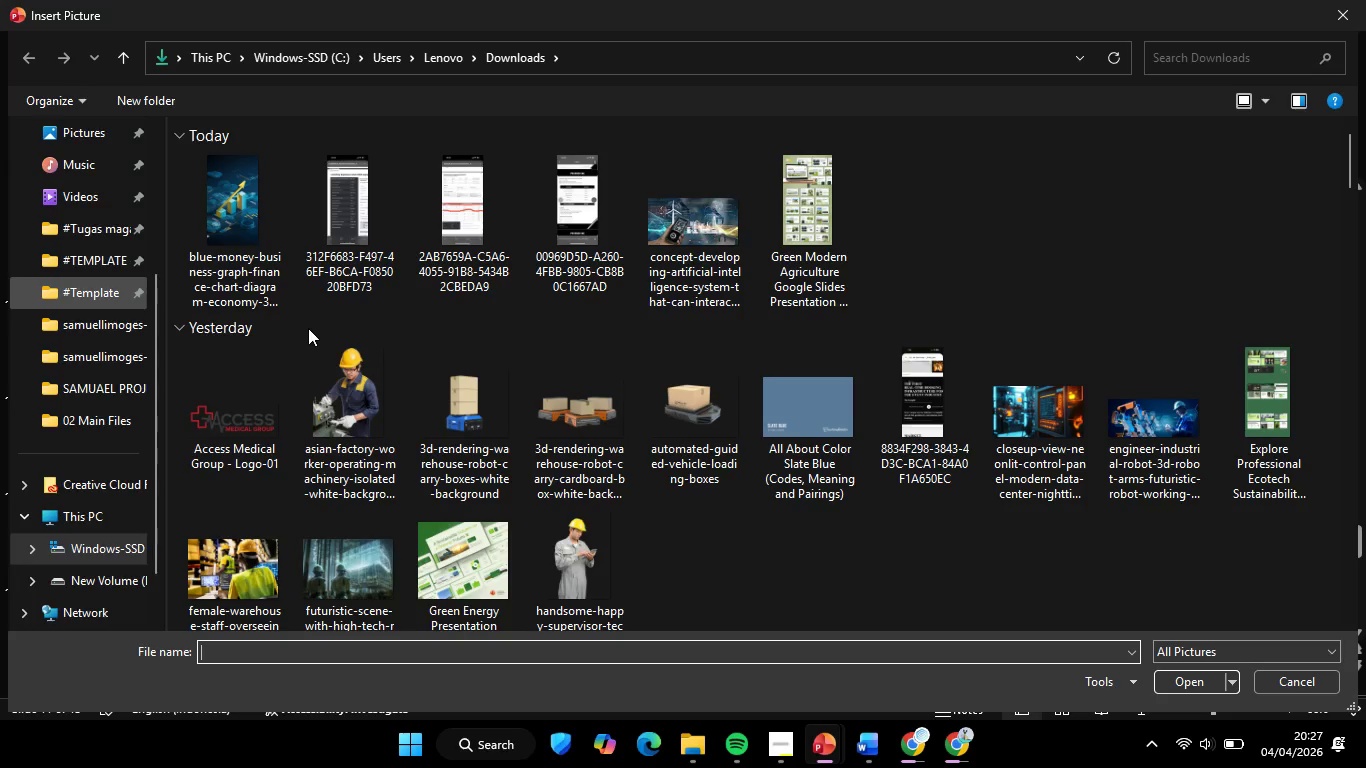 
wait(5.52)
 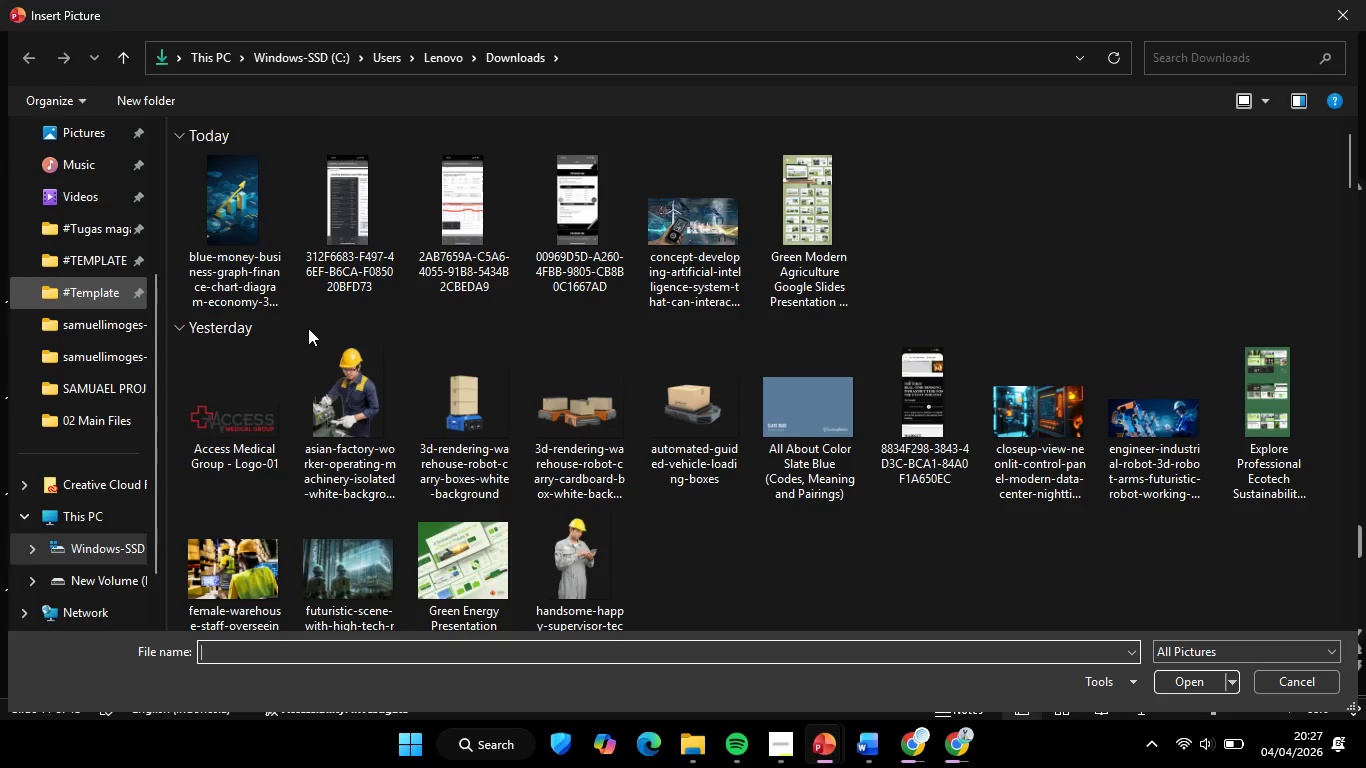 
left_click_drag(start_coordinate=[1347, 150], to_coordinate=[1340, 633])
 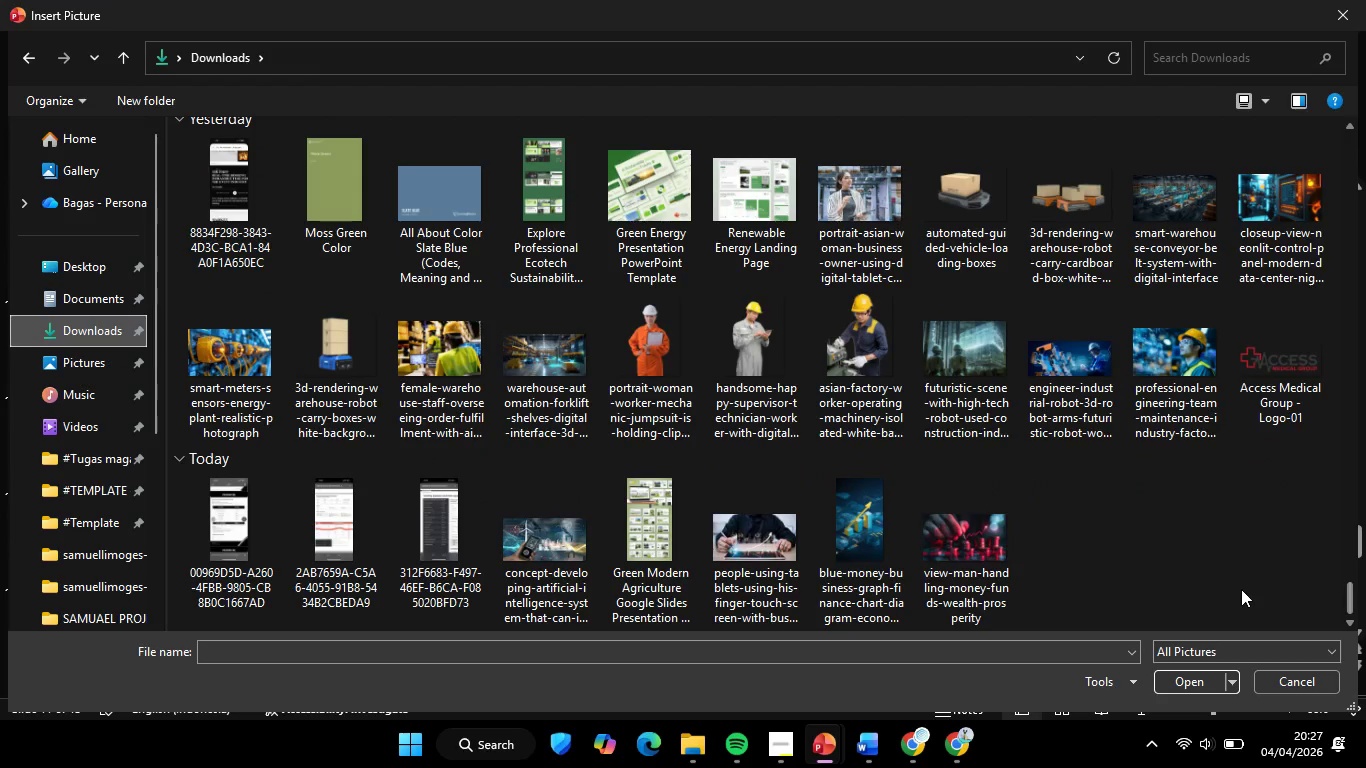 
left_click([1071, 504])
 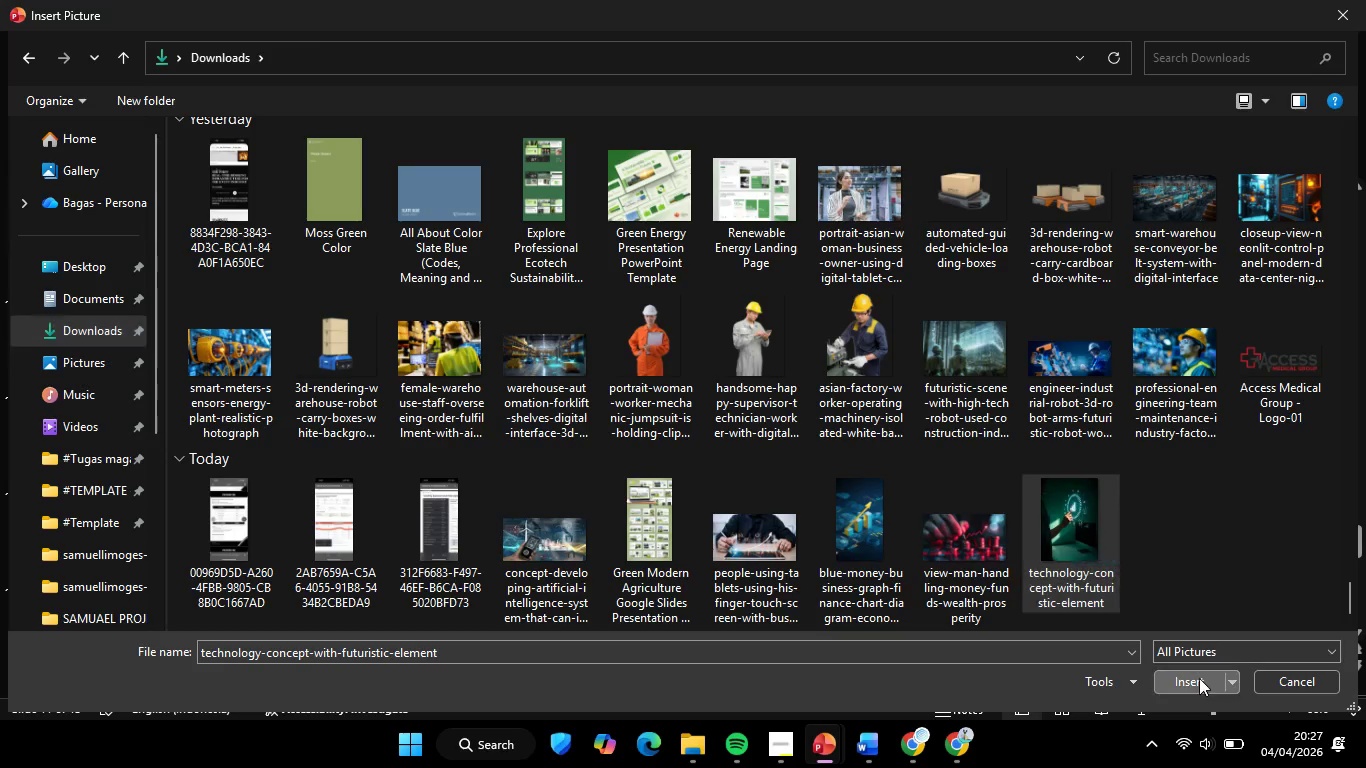 
left_click([1199, 678])
 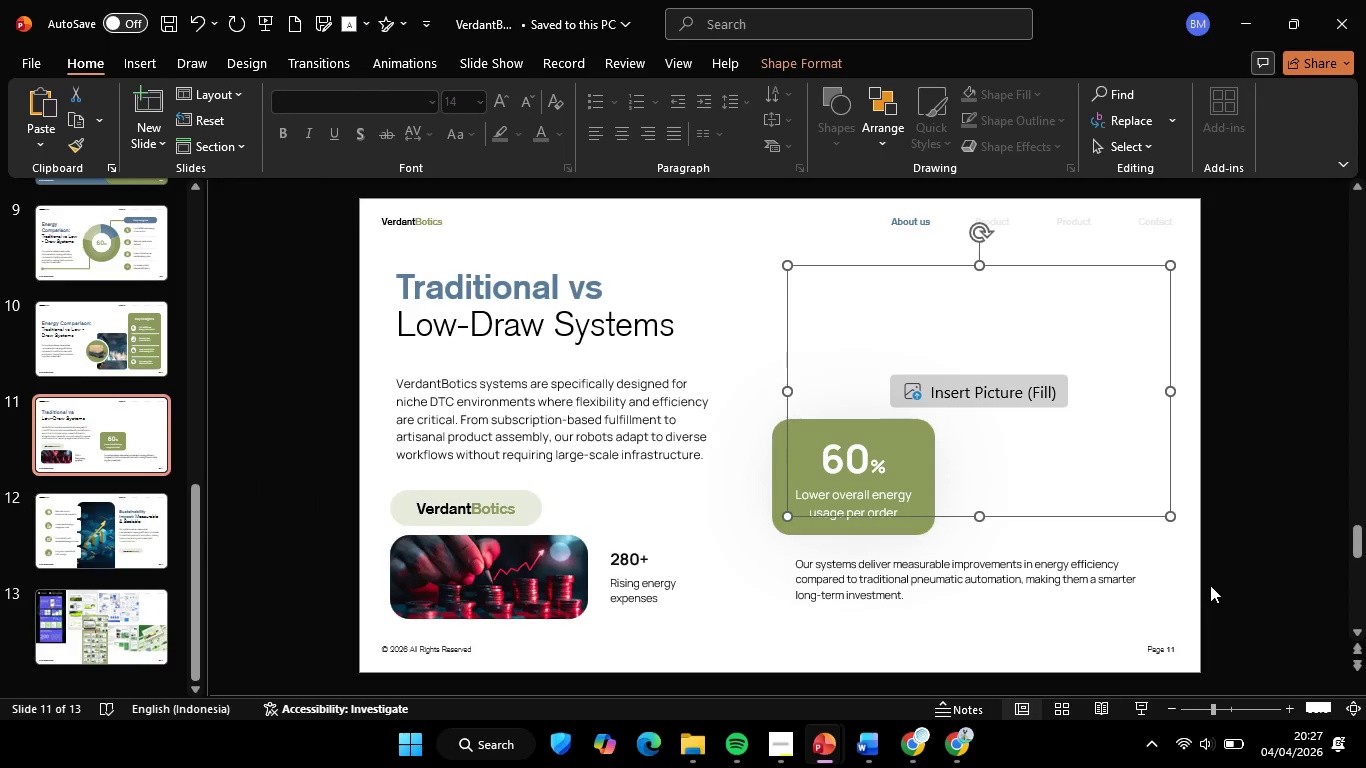 
double_click([1082, 294])
 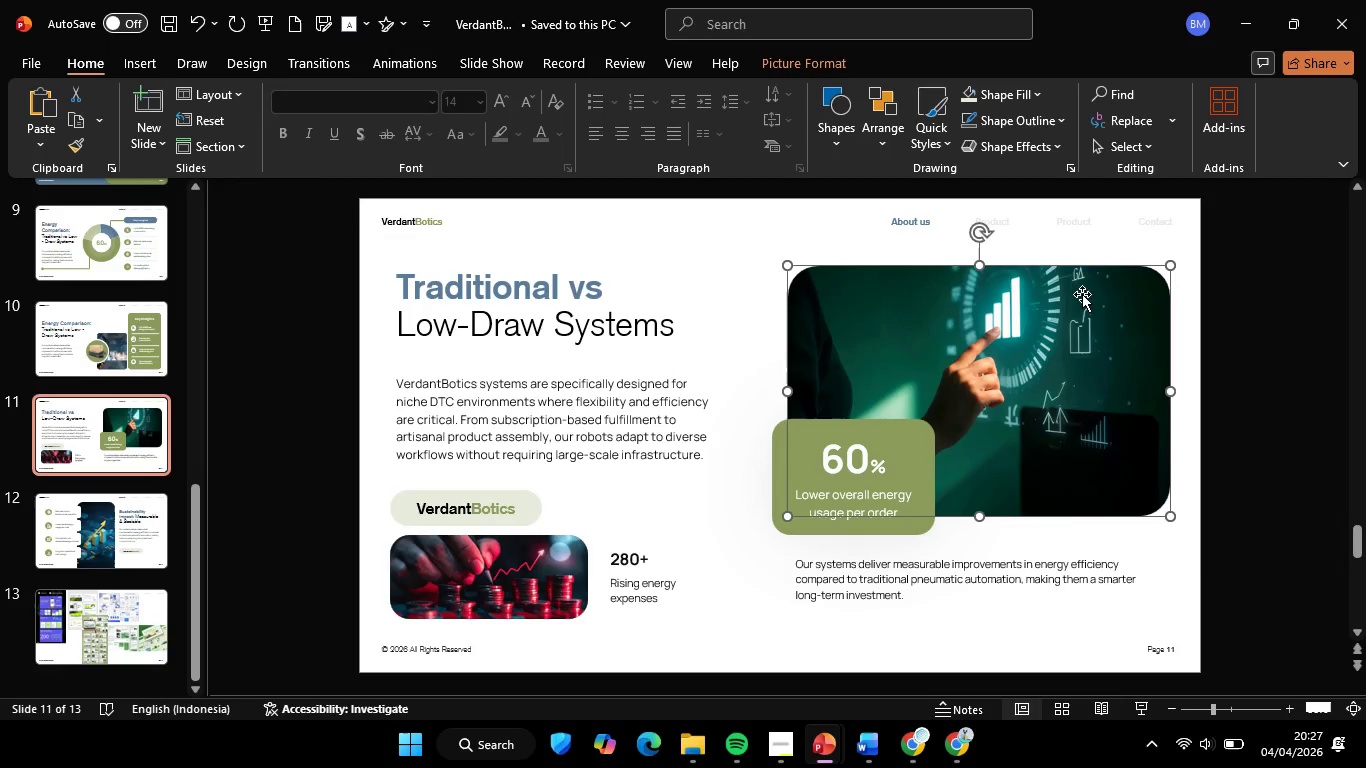 
left_click([820, 63])
 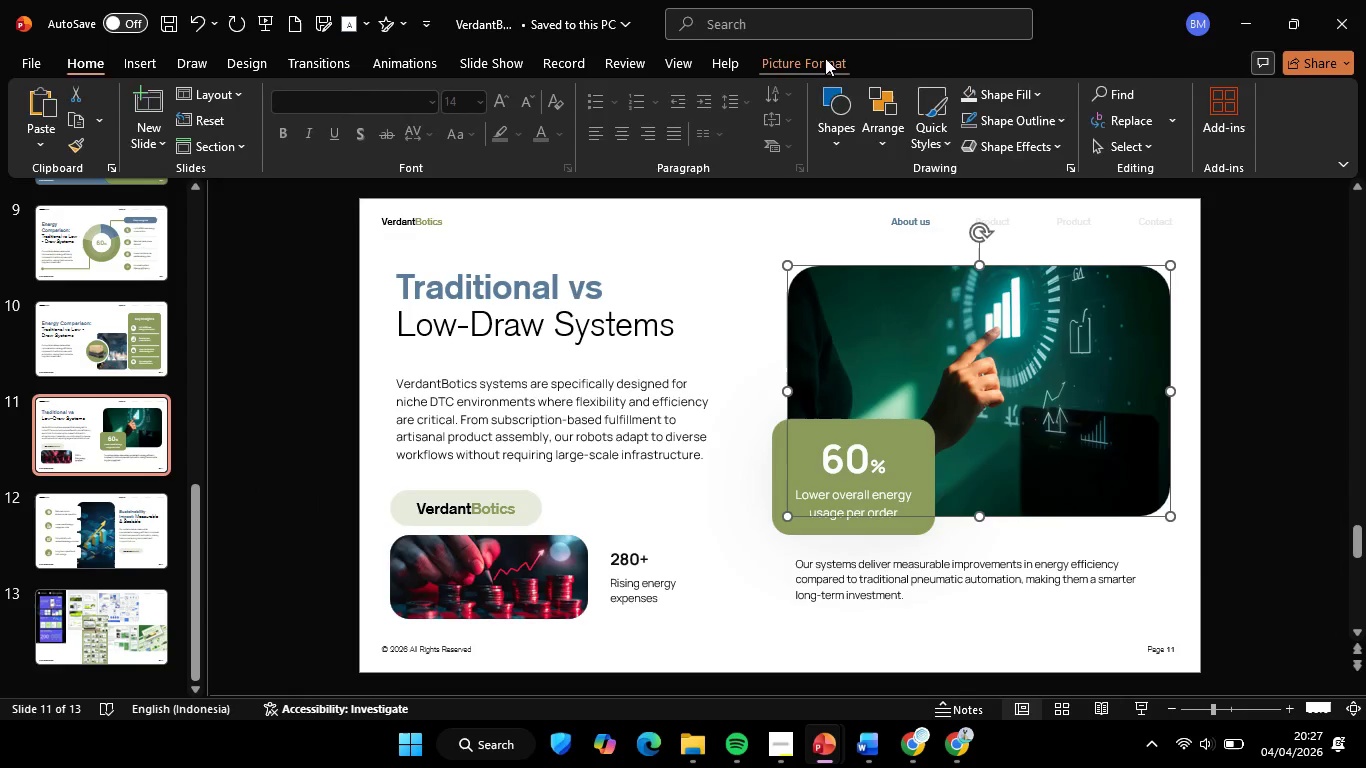 
left_click([1192, 97])
 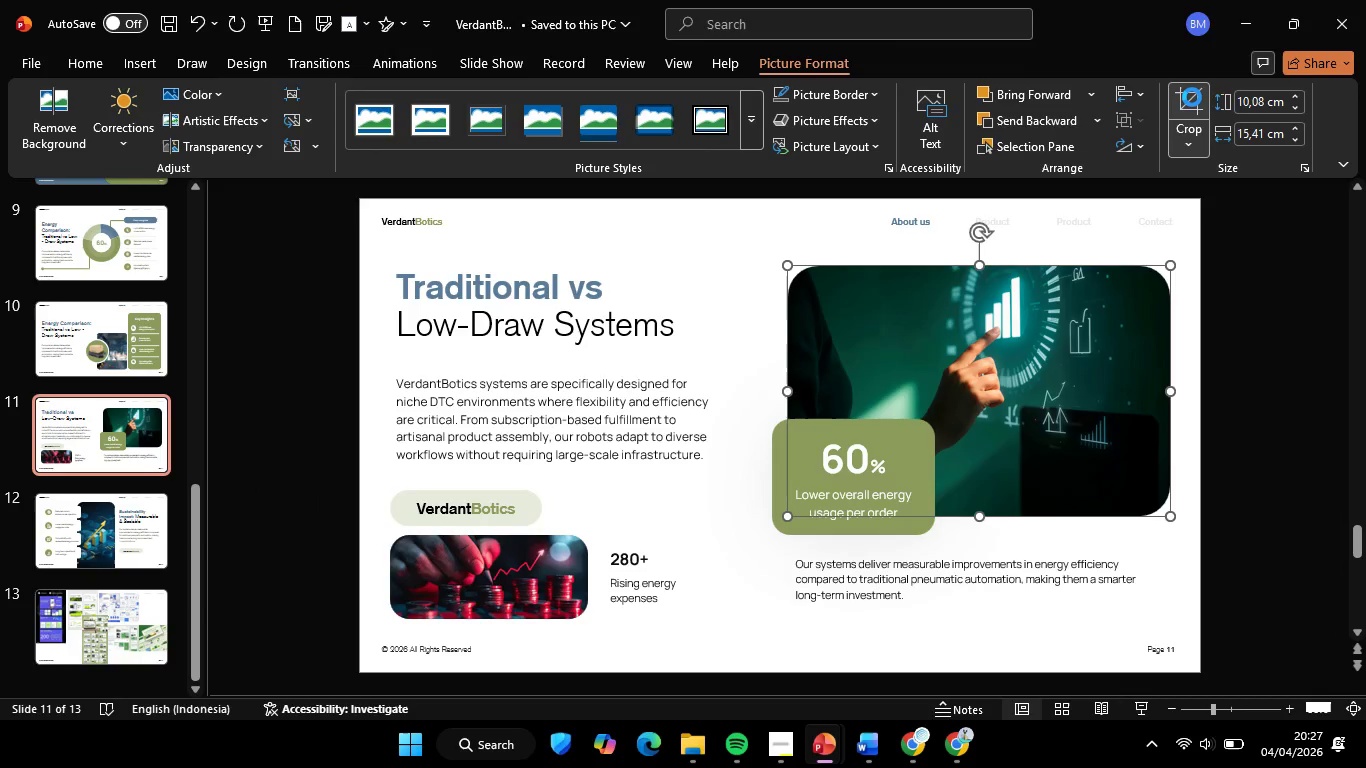 
hold_key(key=ShiftLeft, duration=1.78)
left_click_drag(start_coordinate=[1044, 340], to_coordinate=[1050, 409])
 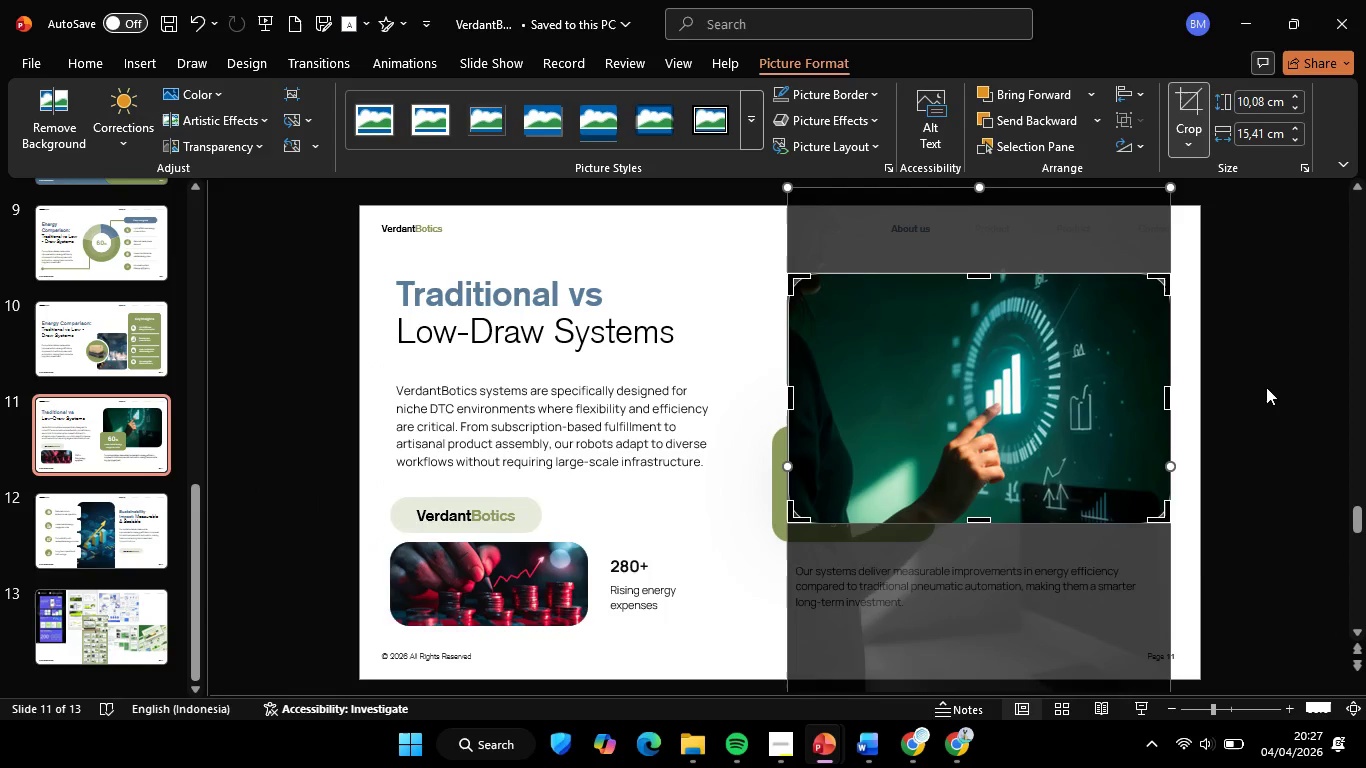 
left_click([1266, 387])
 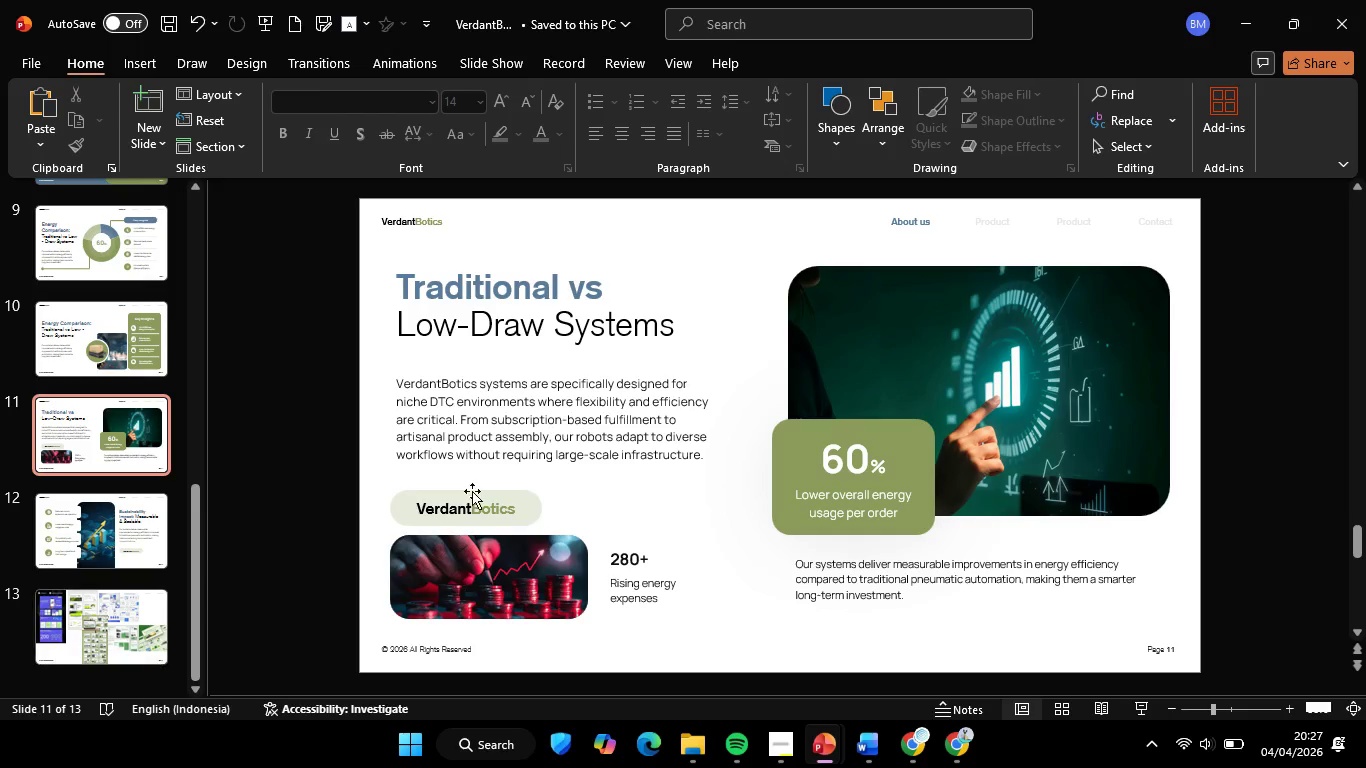 
hold_key(key=ControlLeft, duration=0.97)
scroll: coordinate [1159, 410], scroll_direction: none, amount: 0.0
 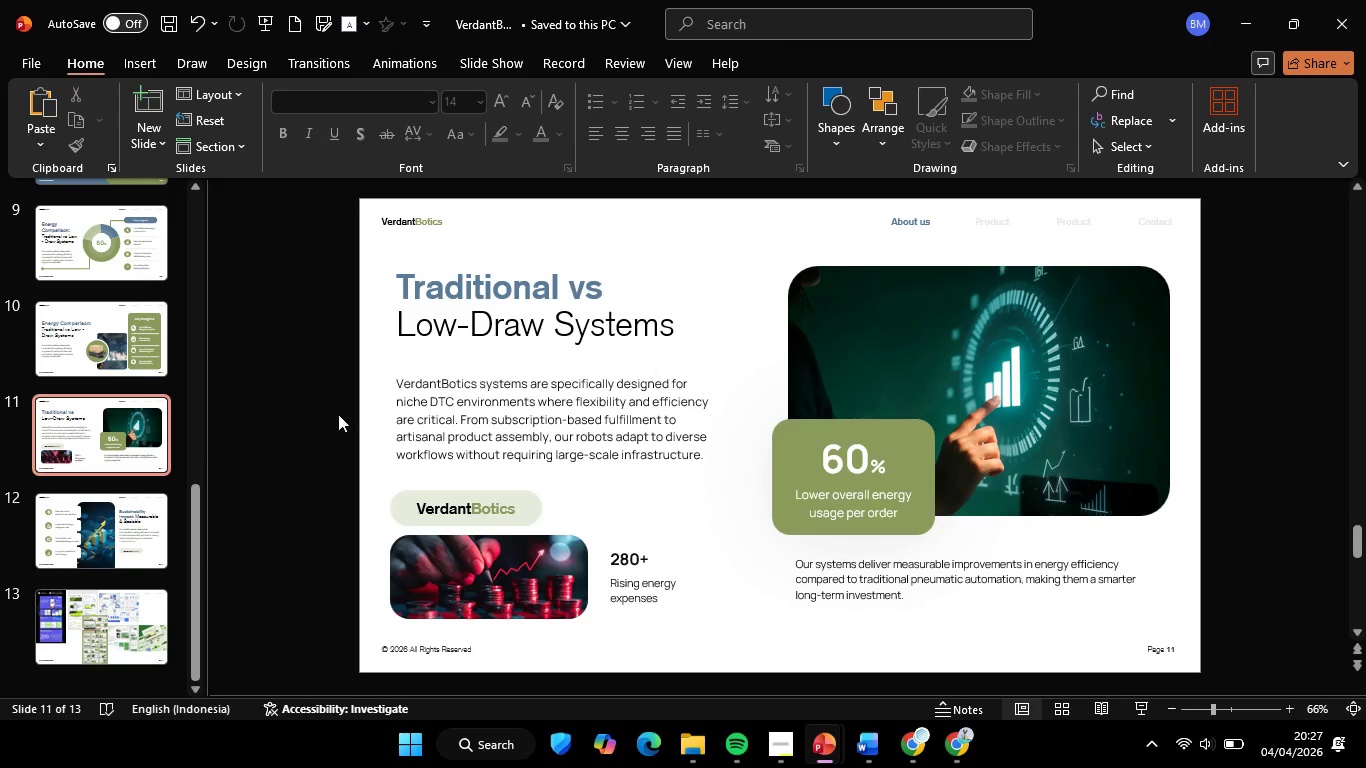 
wait(7.05)
 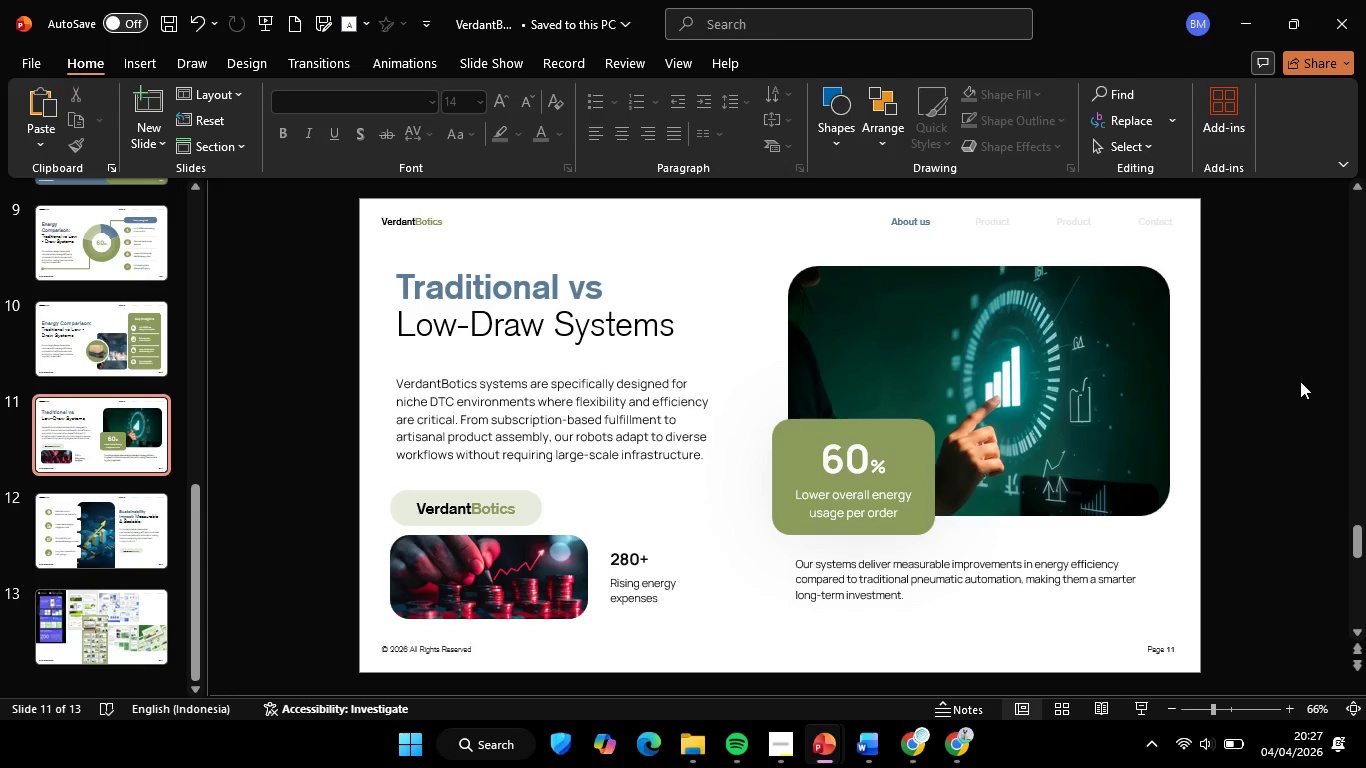 
left_click([114, 546])
 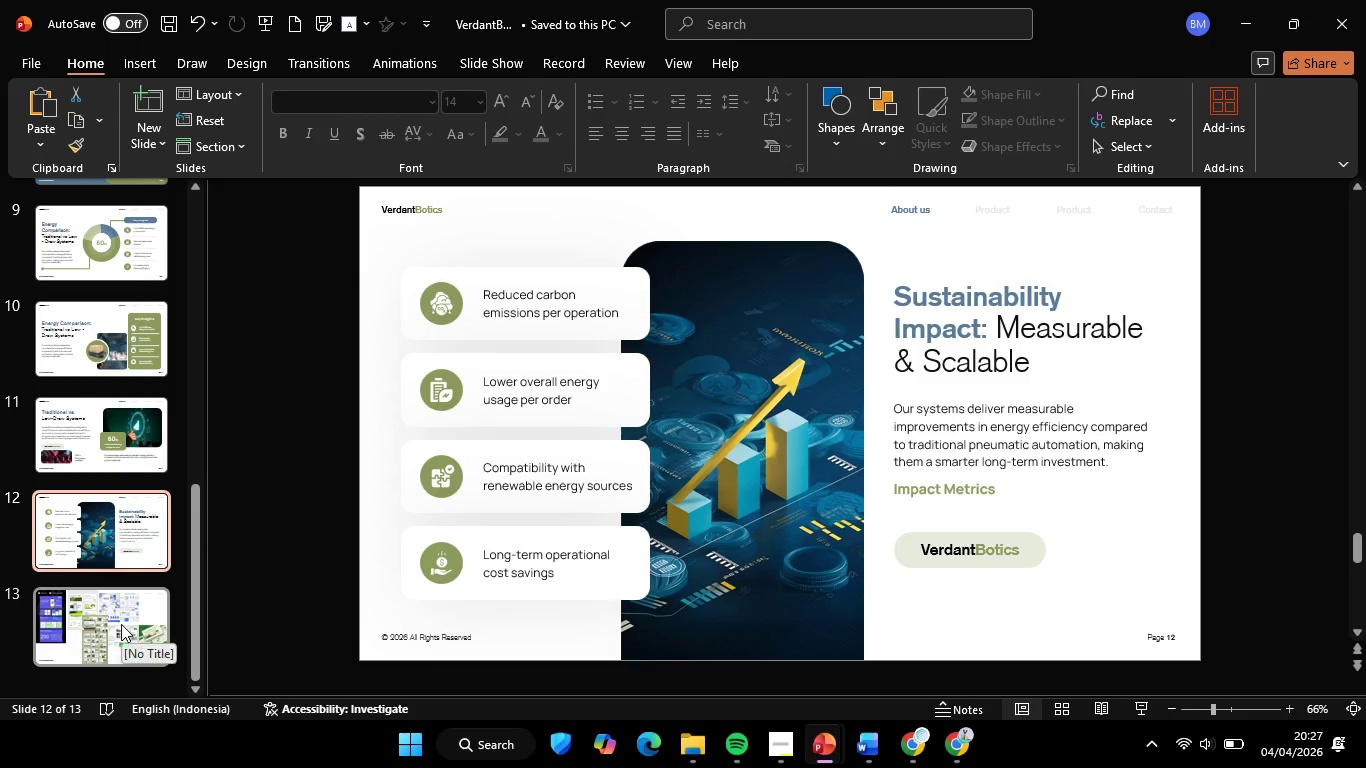 
left_click([121, 624])
 